 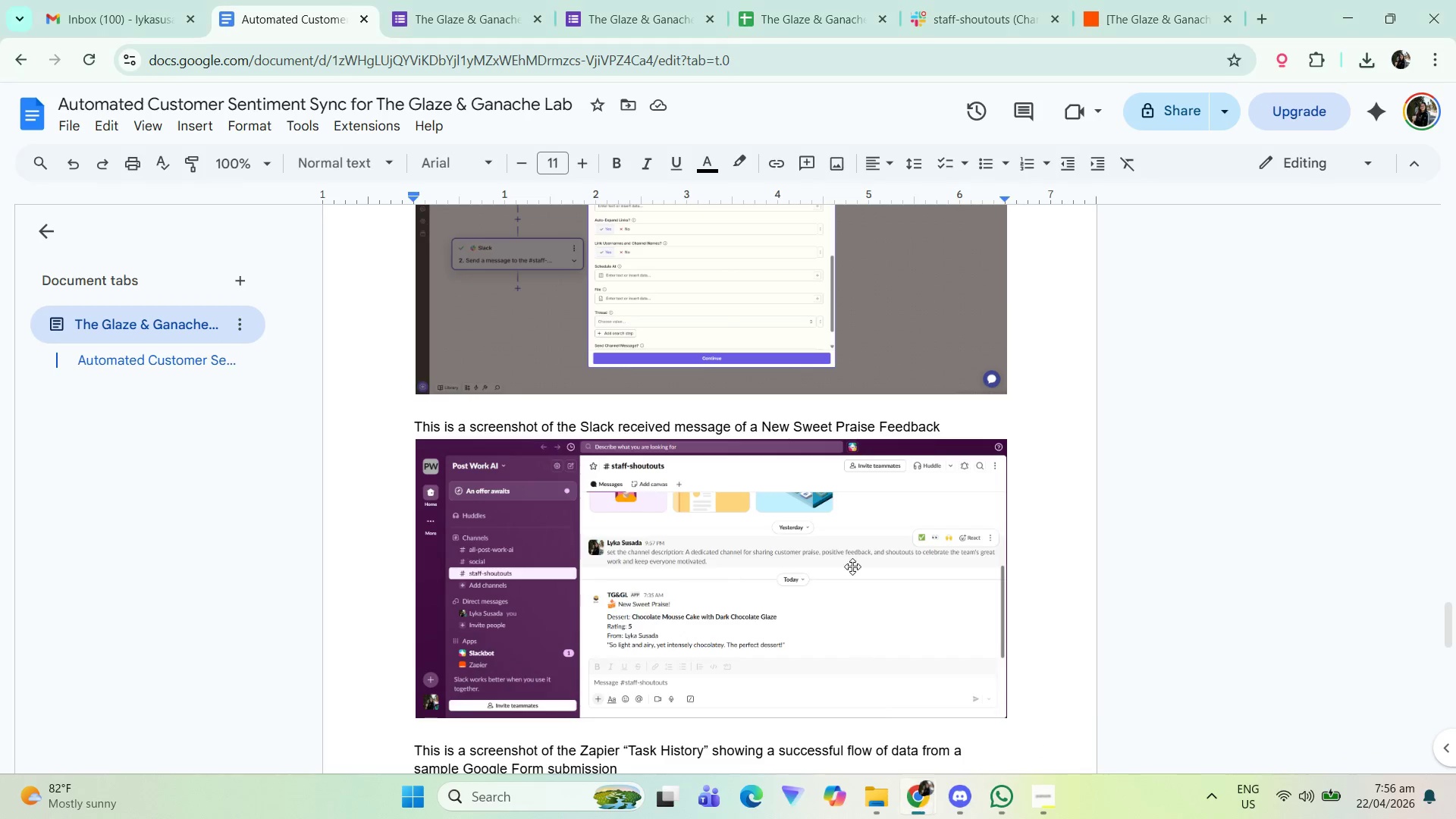 
scroll: coordinate [701, 493], scroll_direction: down, amount: 16.0
 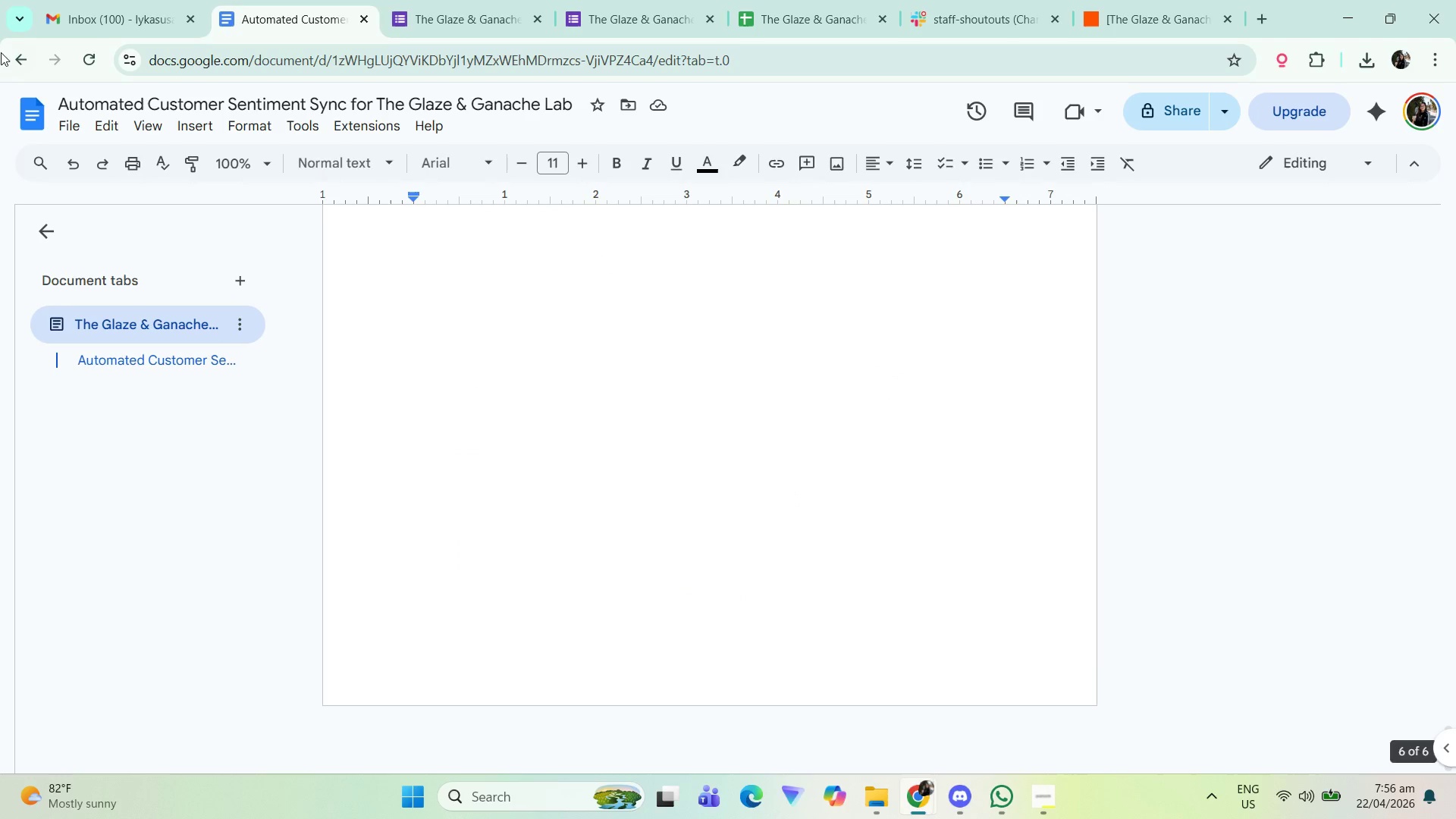 
scroll: coordinate [268, 278], scroll_direction: up, amount: 3.0
 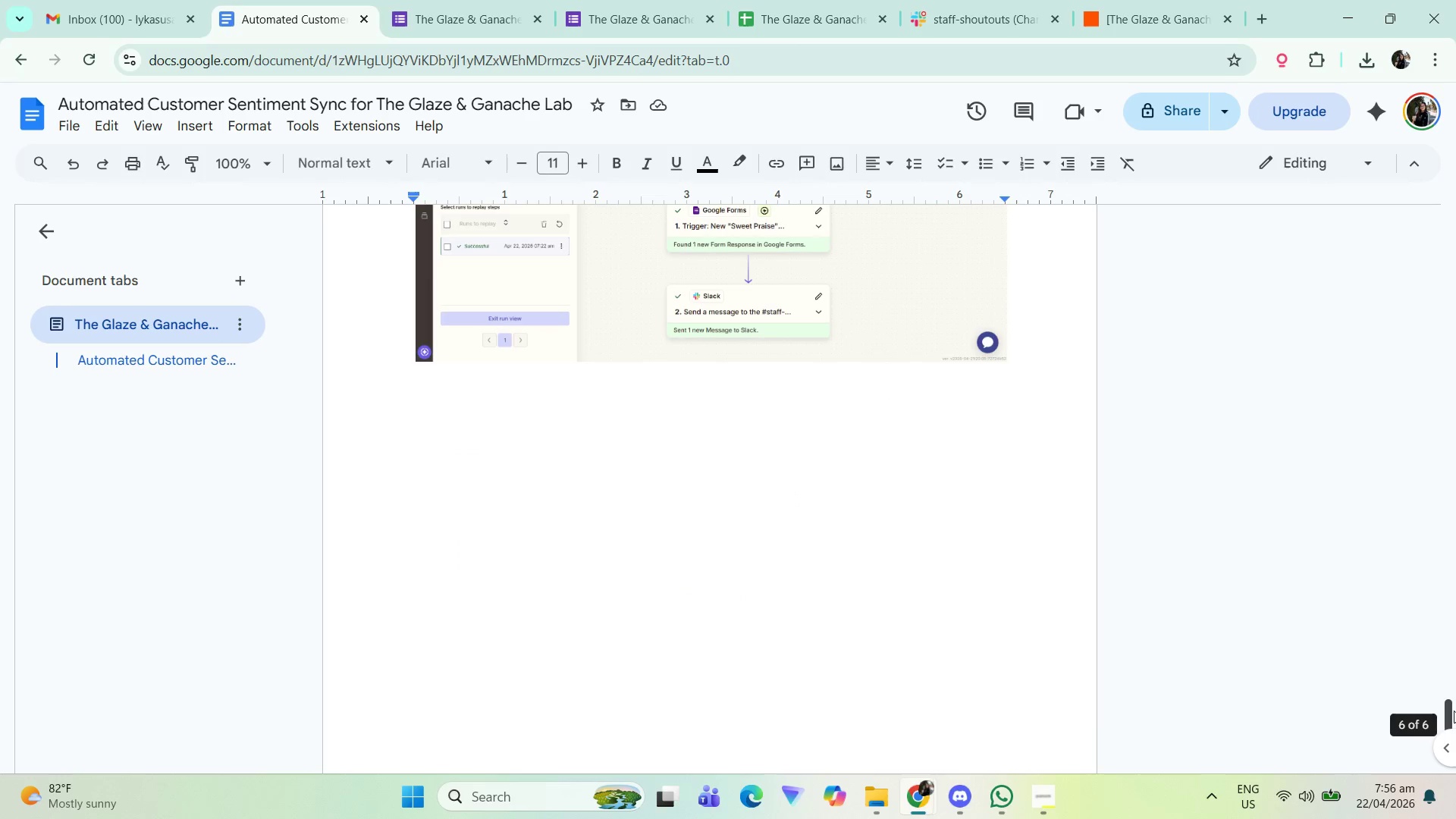 
left_click_drag(start_coordinate=[1453, 708], to_coordinate=[1344, 168])
 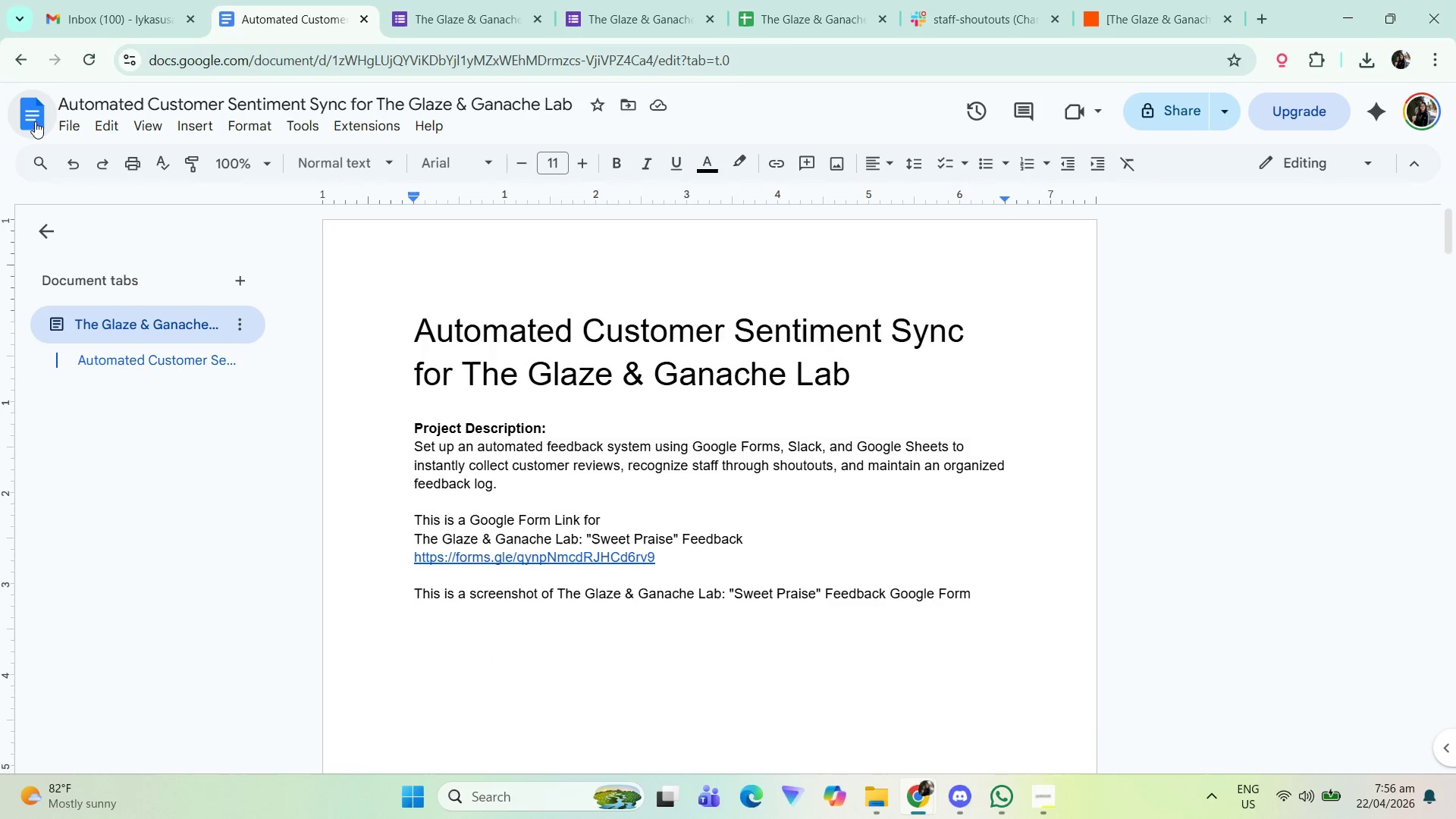 
left_click([62, 126])
 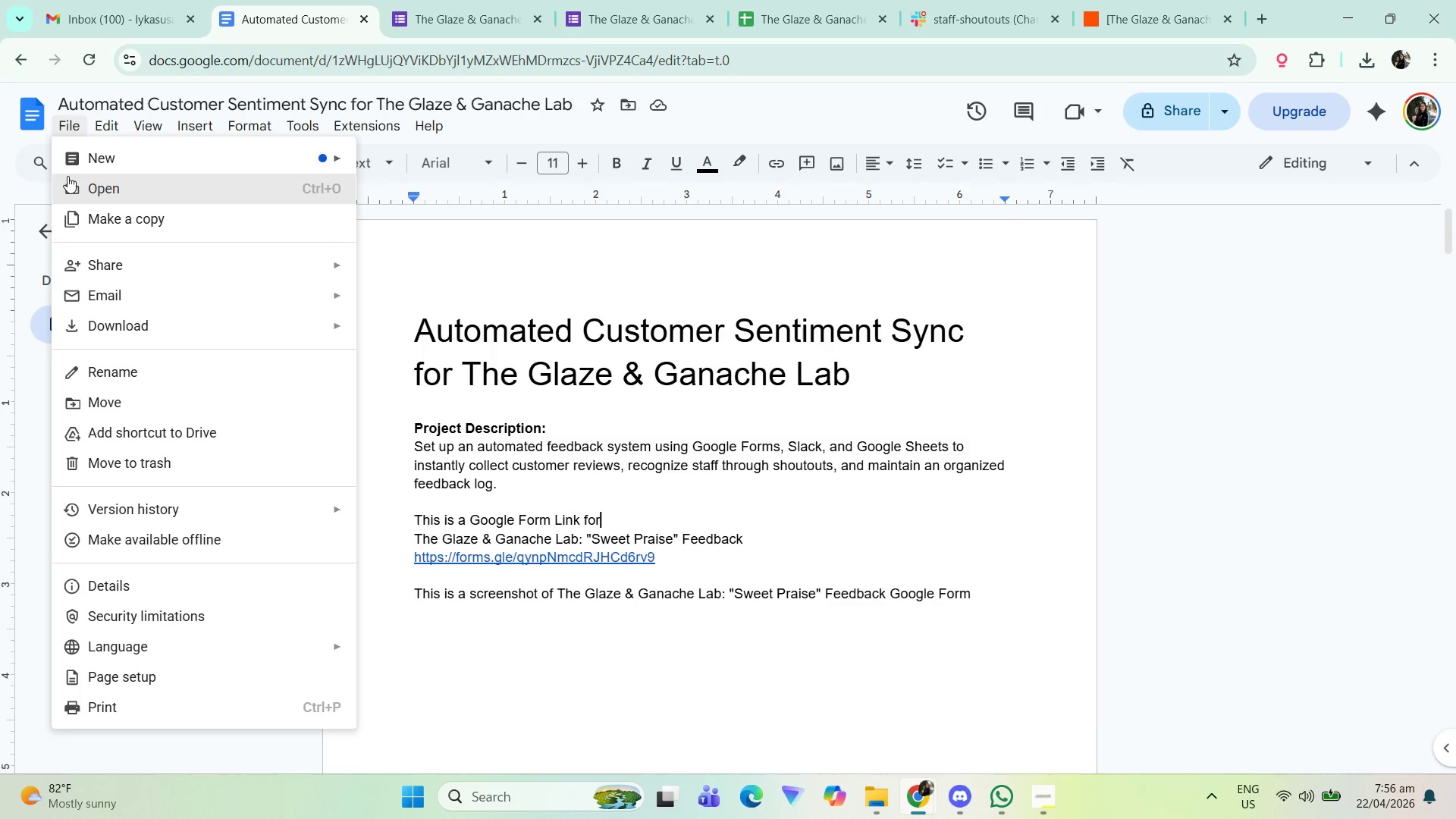 
left_click([117, 258])
 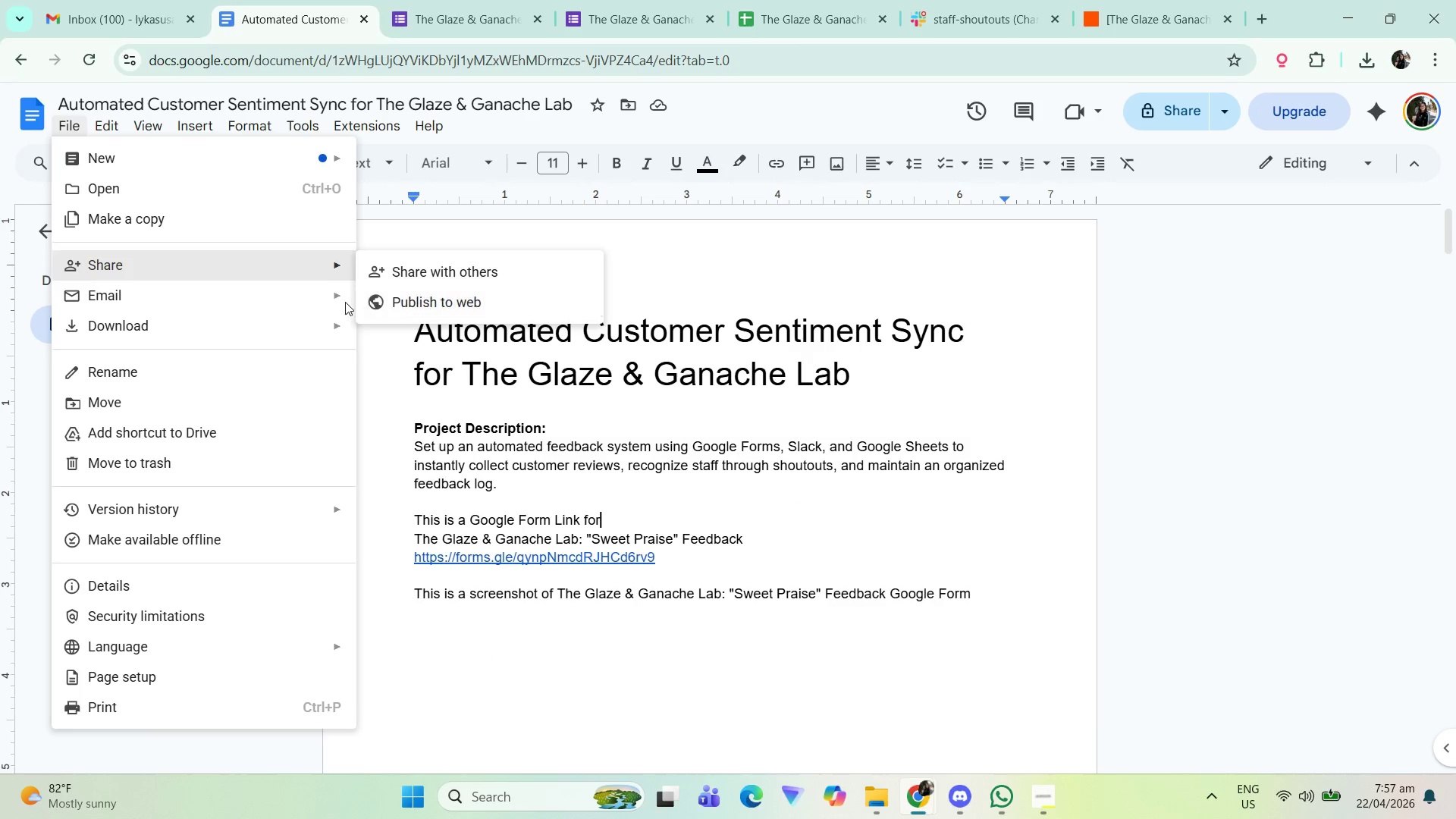 
left_click([188, 334])
 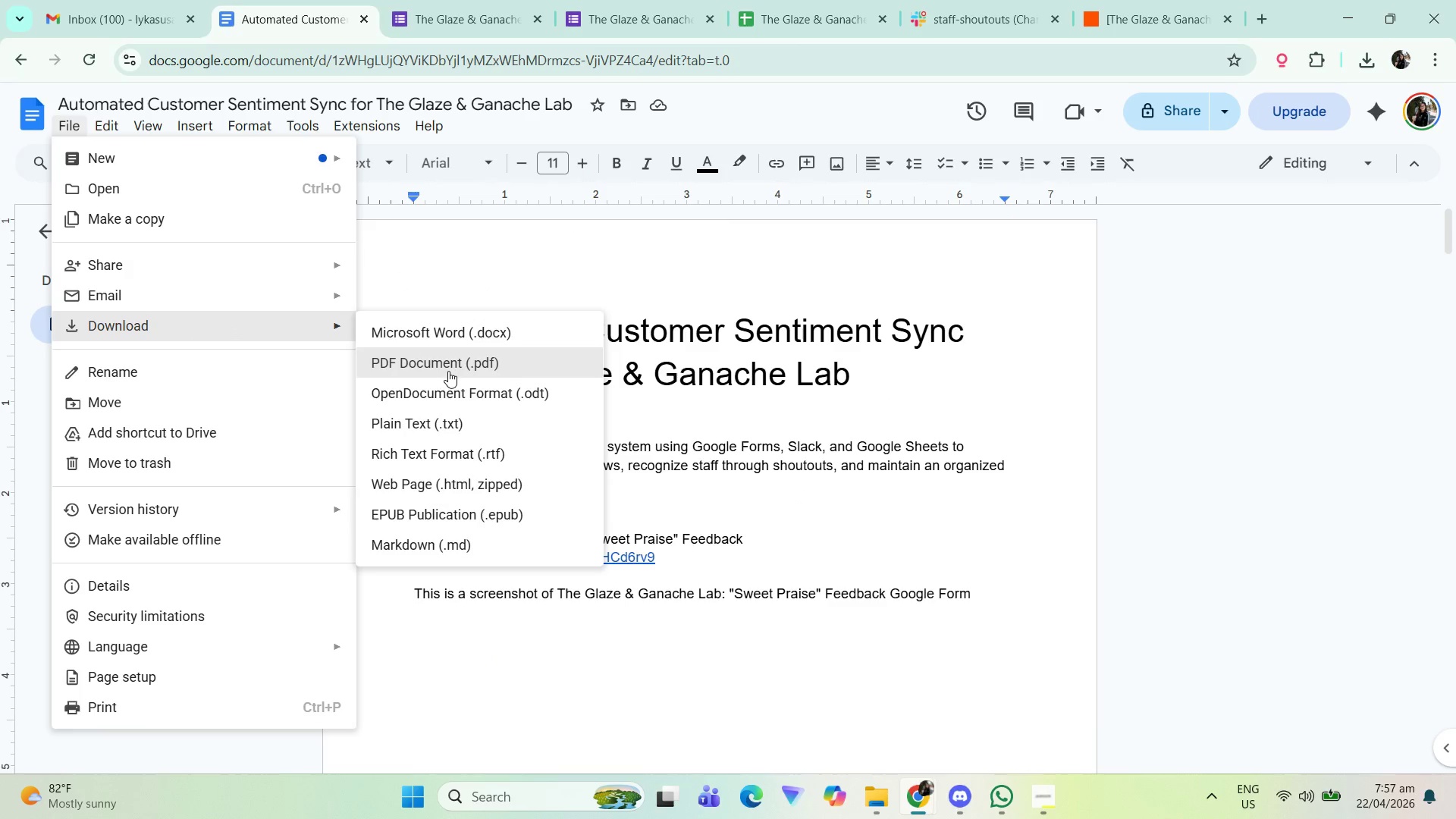 
left_click([452, 366])
 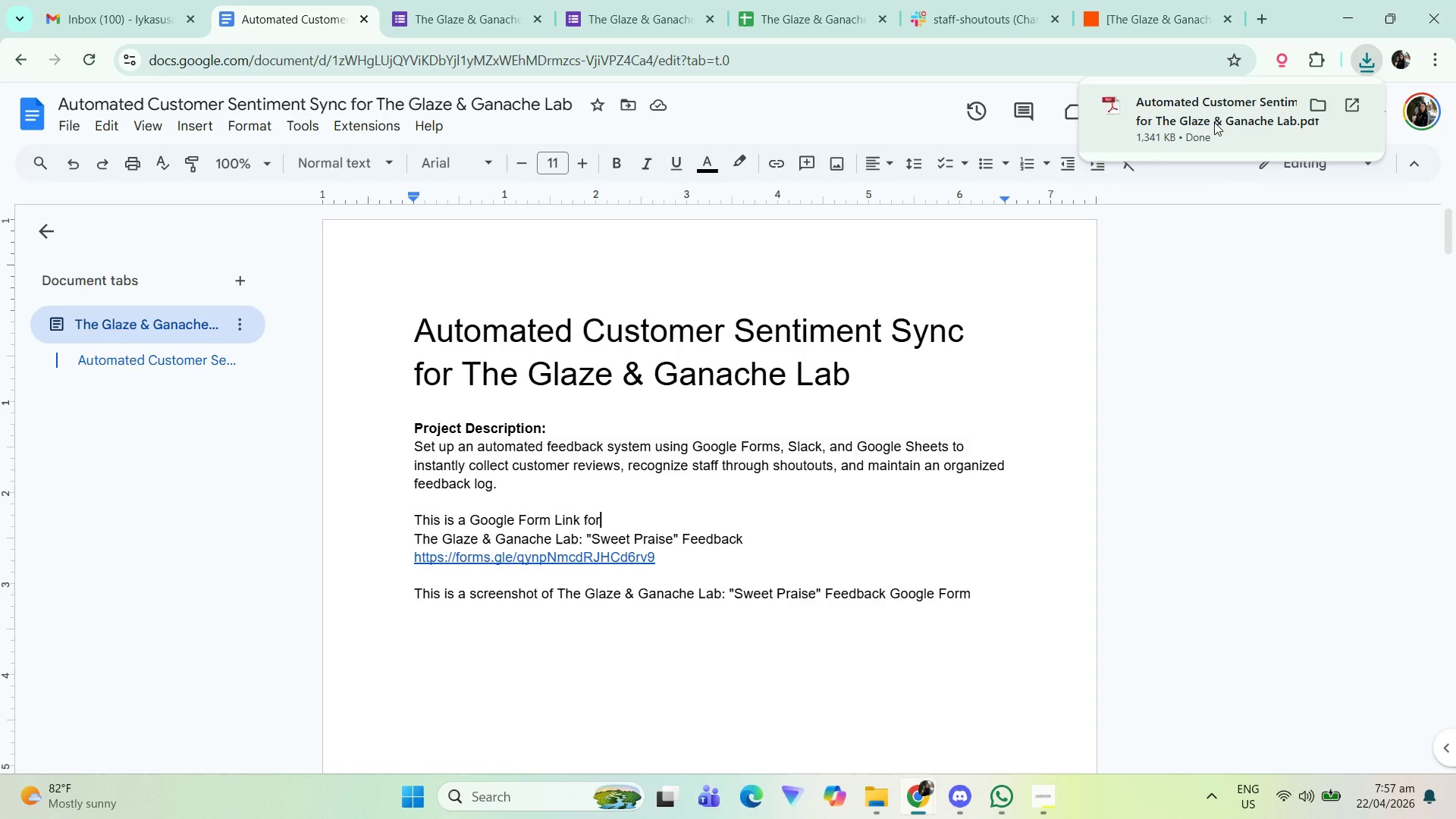 
left_click([880, 805])
 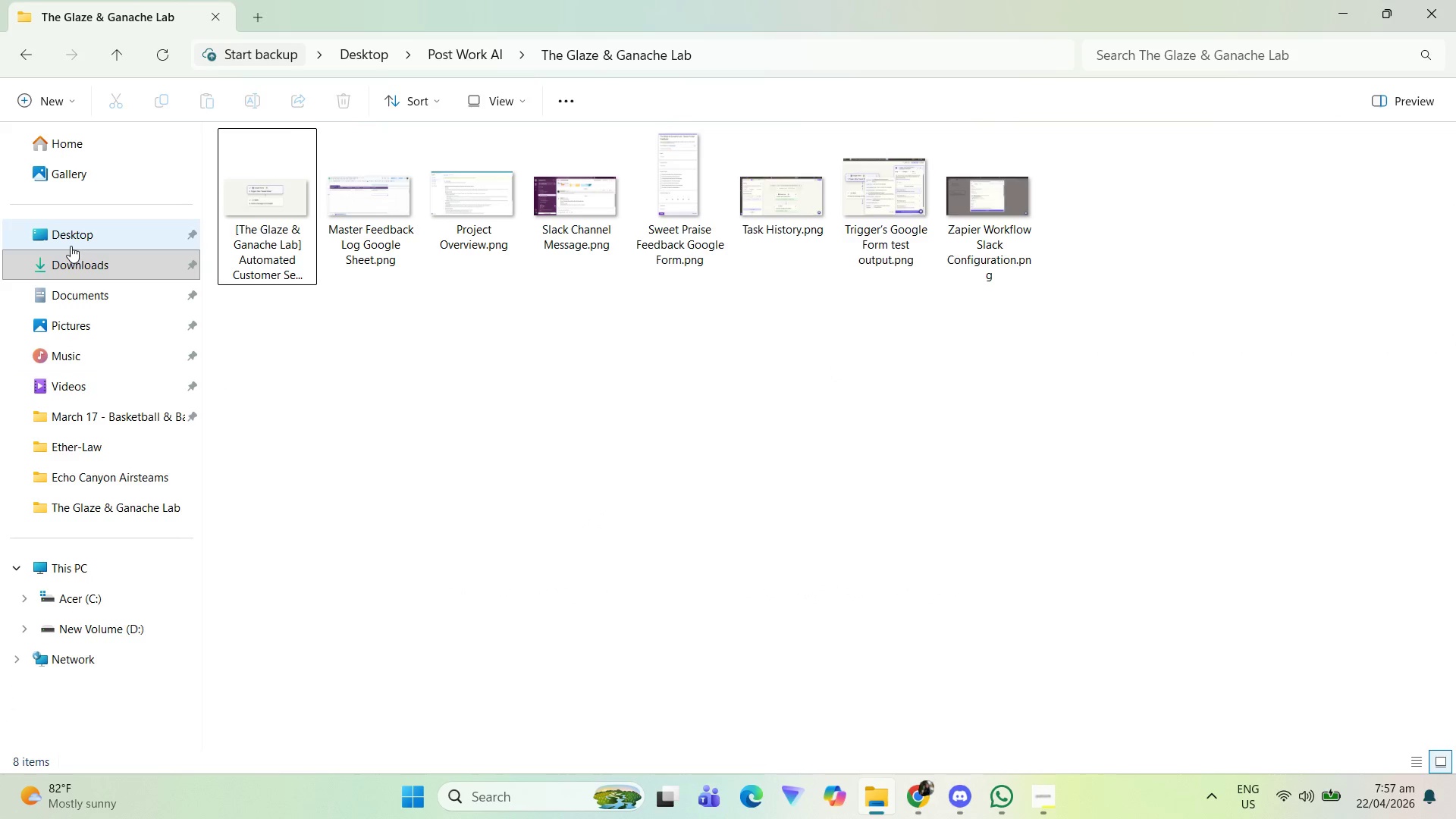 
left_click([89, 264])
 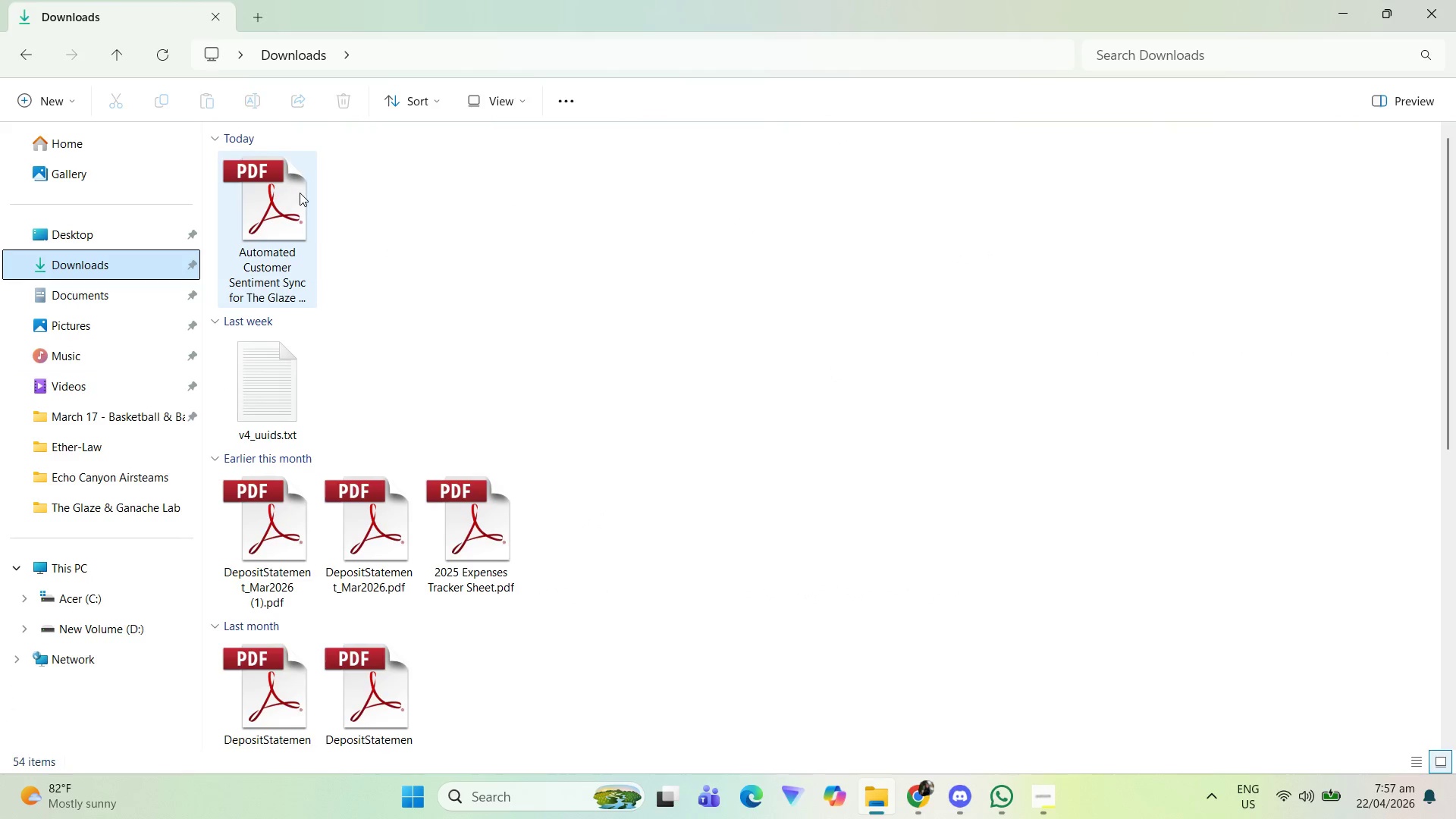 
left_click([300, 193])
 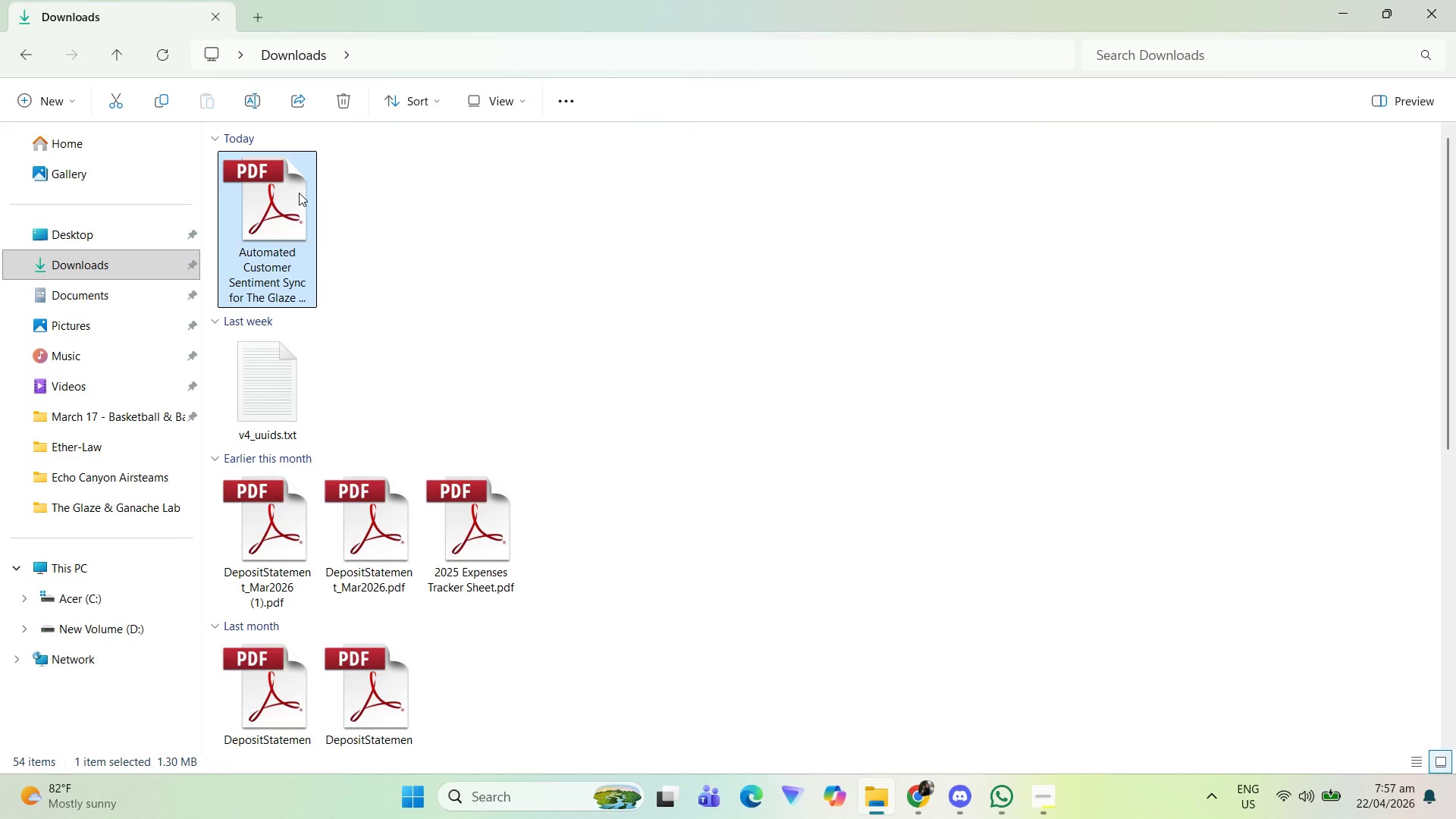 
key(Control+X)
 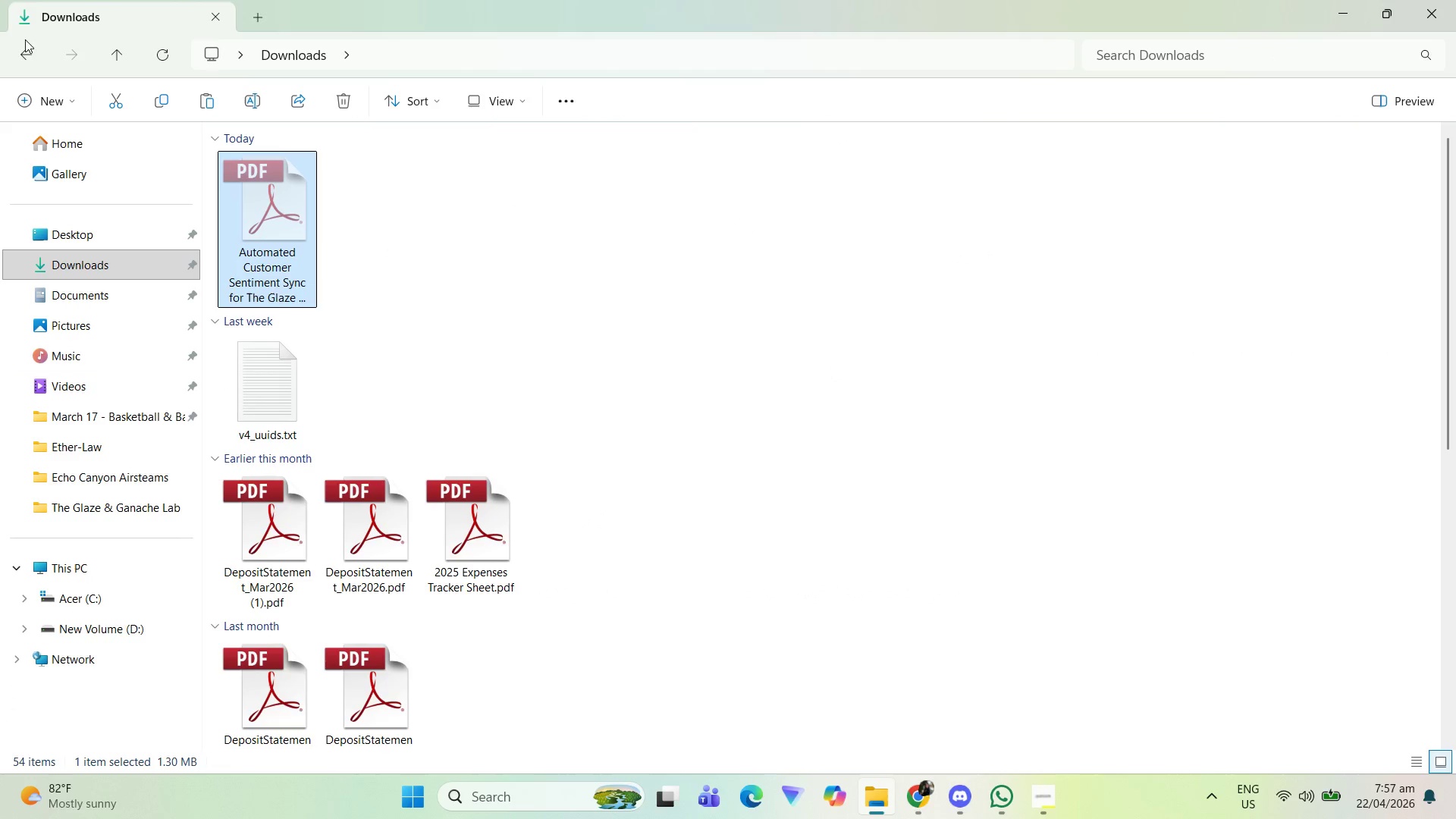 
left_click([30, 47])
 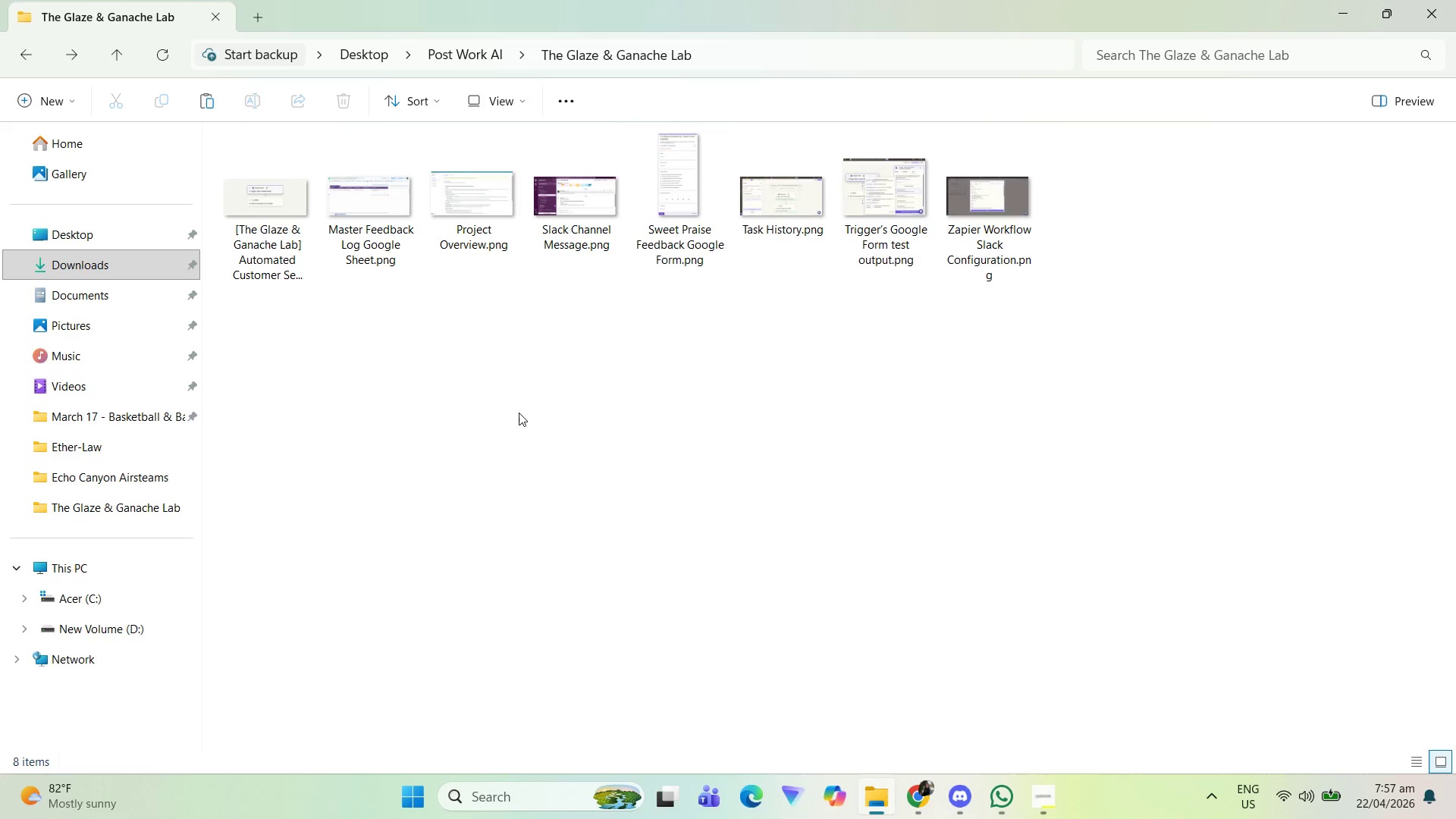 
key(Control+V)
 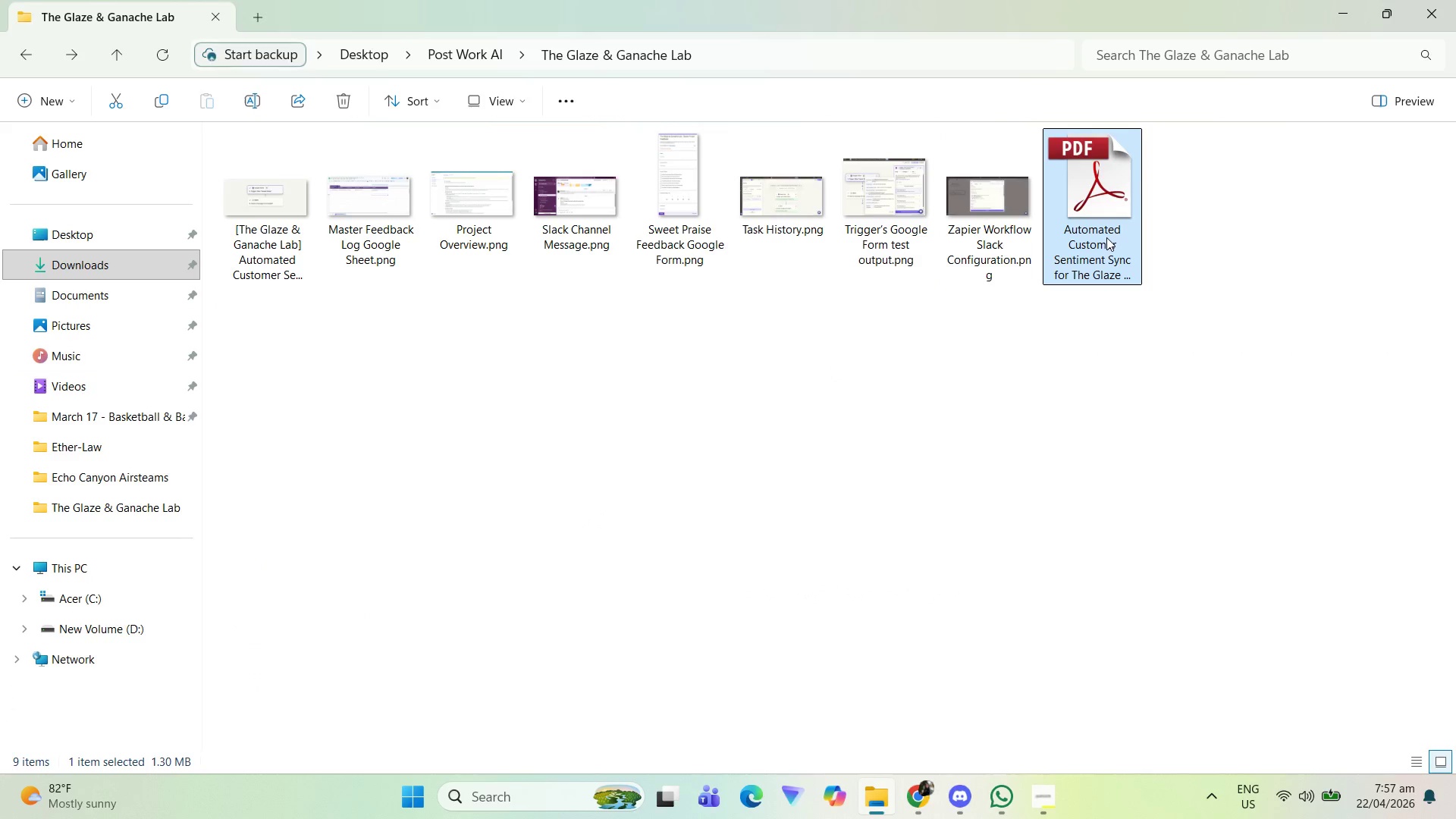 
key(F2)
 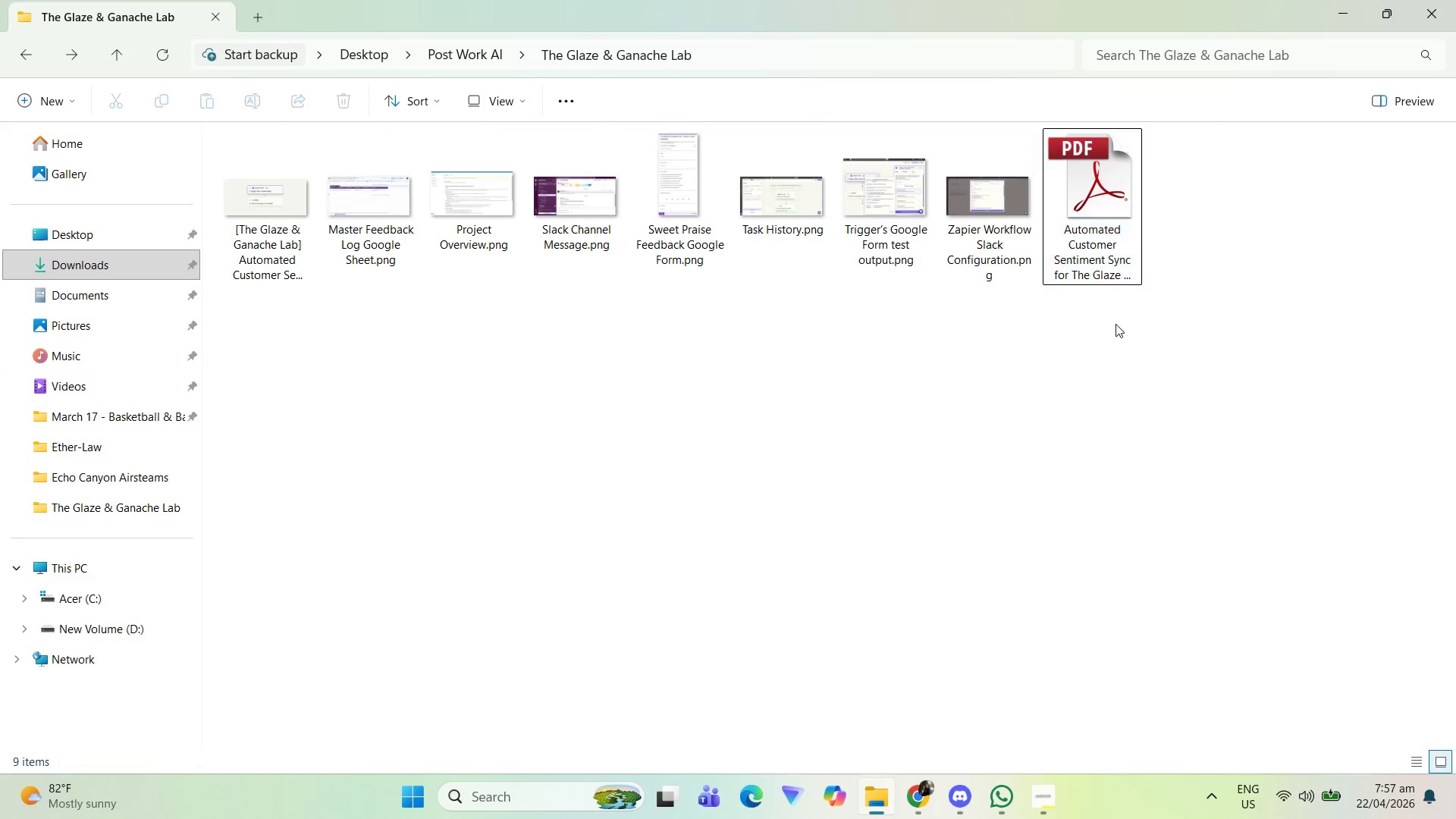 
double_click([1107, 196])
 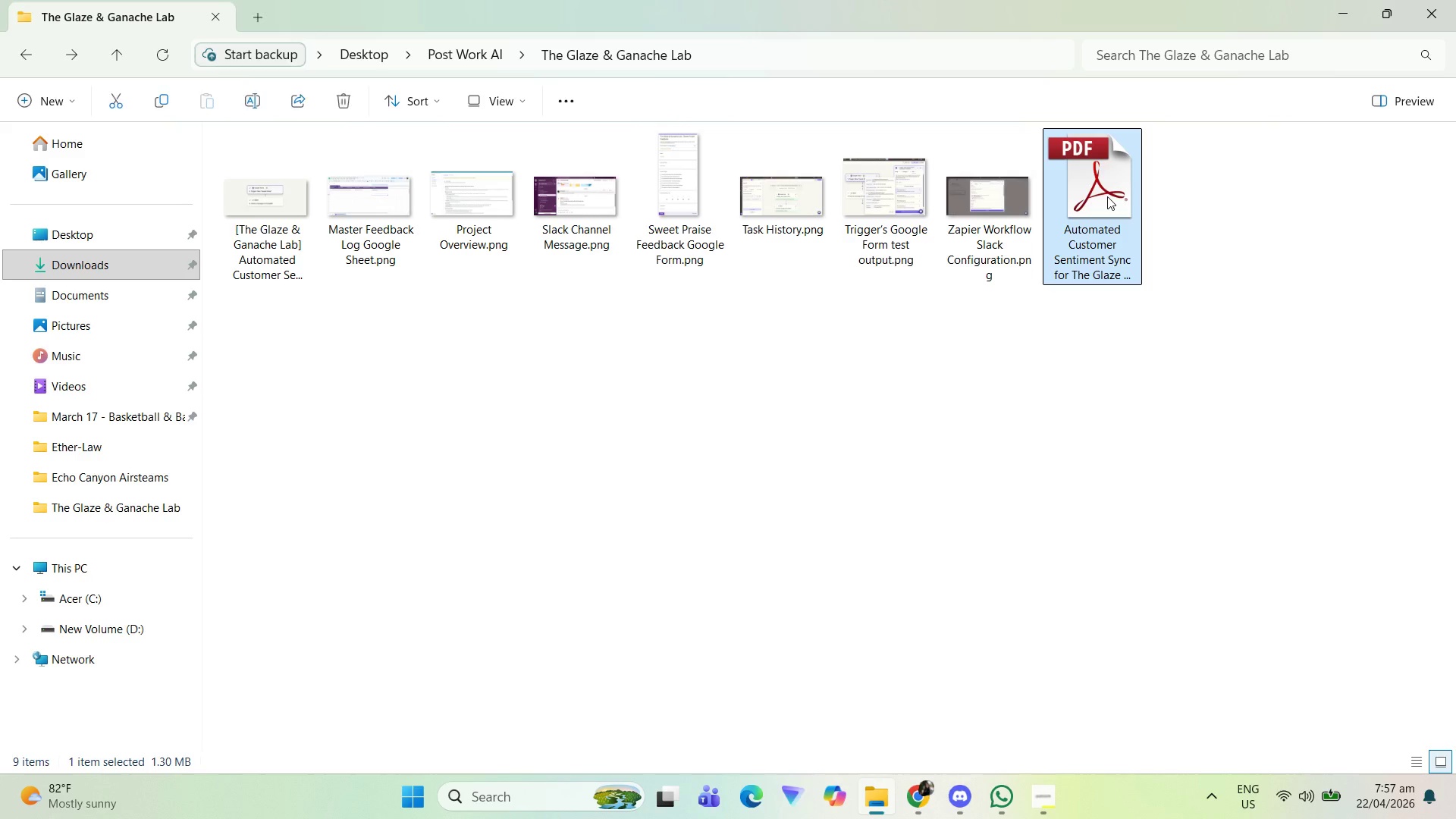 
triple_click([1107, 196])
 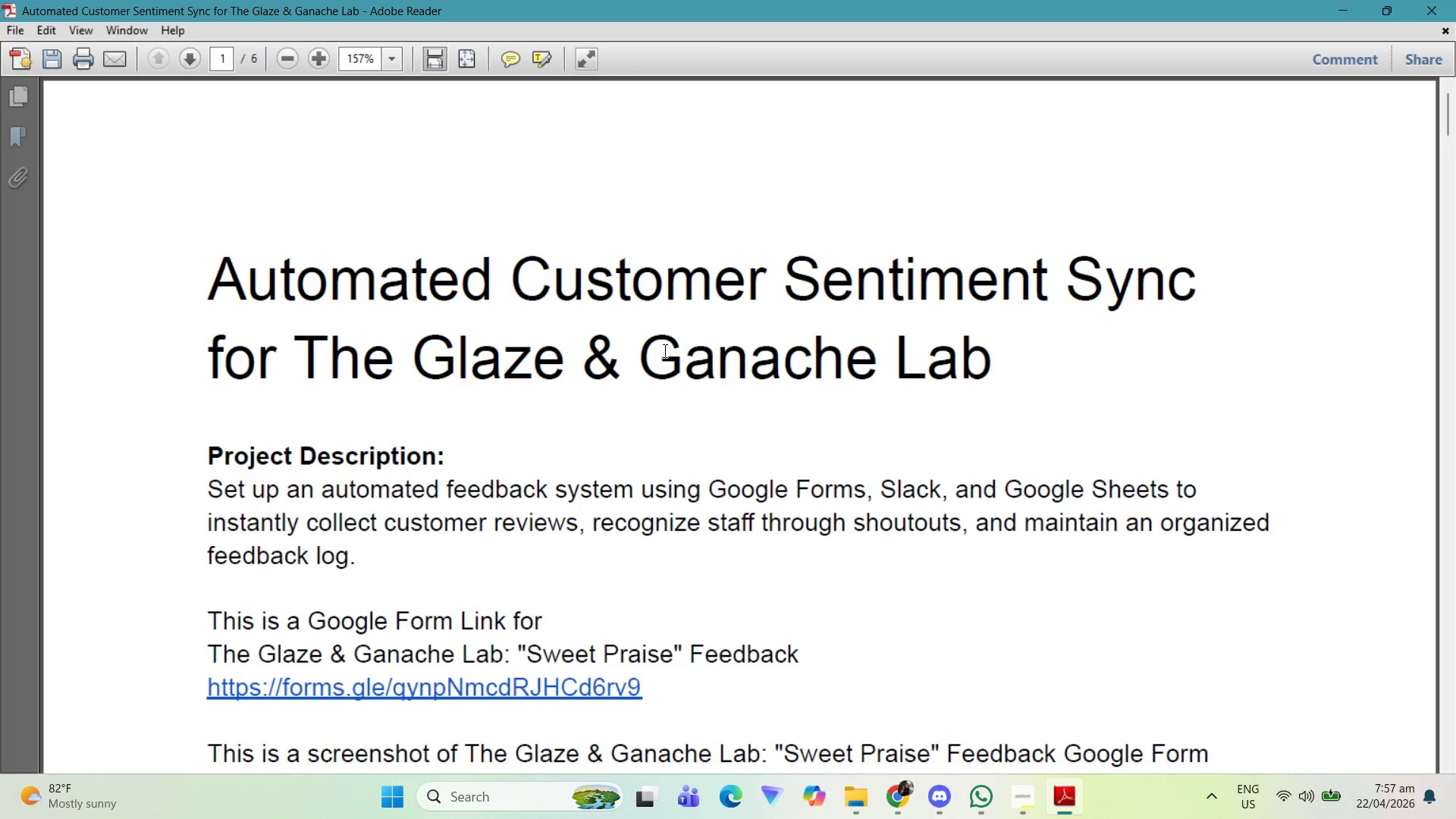 
wait(7.39)
 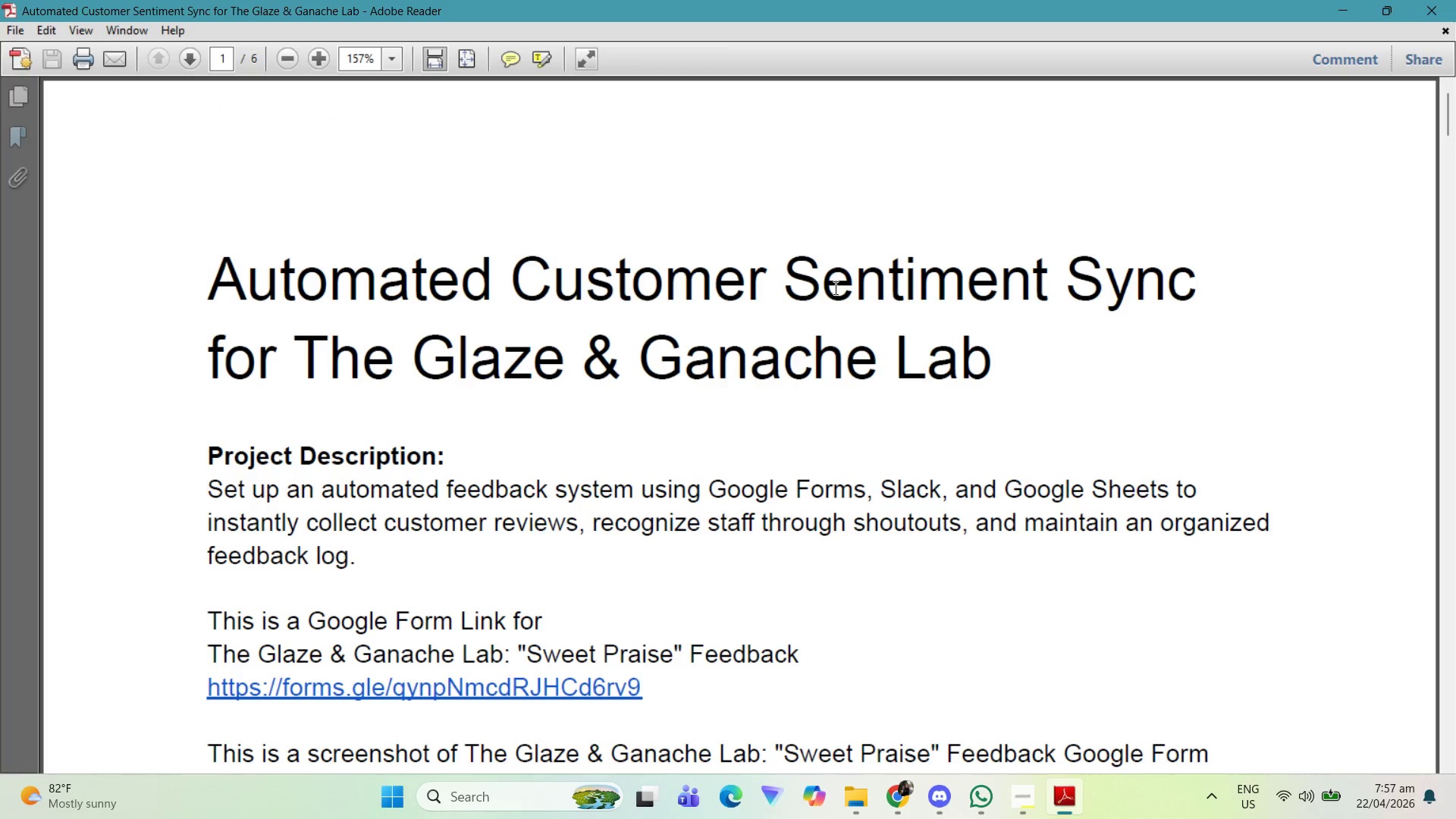 
scroll: coordinate [390, 435], scroll_direction: down, amount: 41.0
 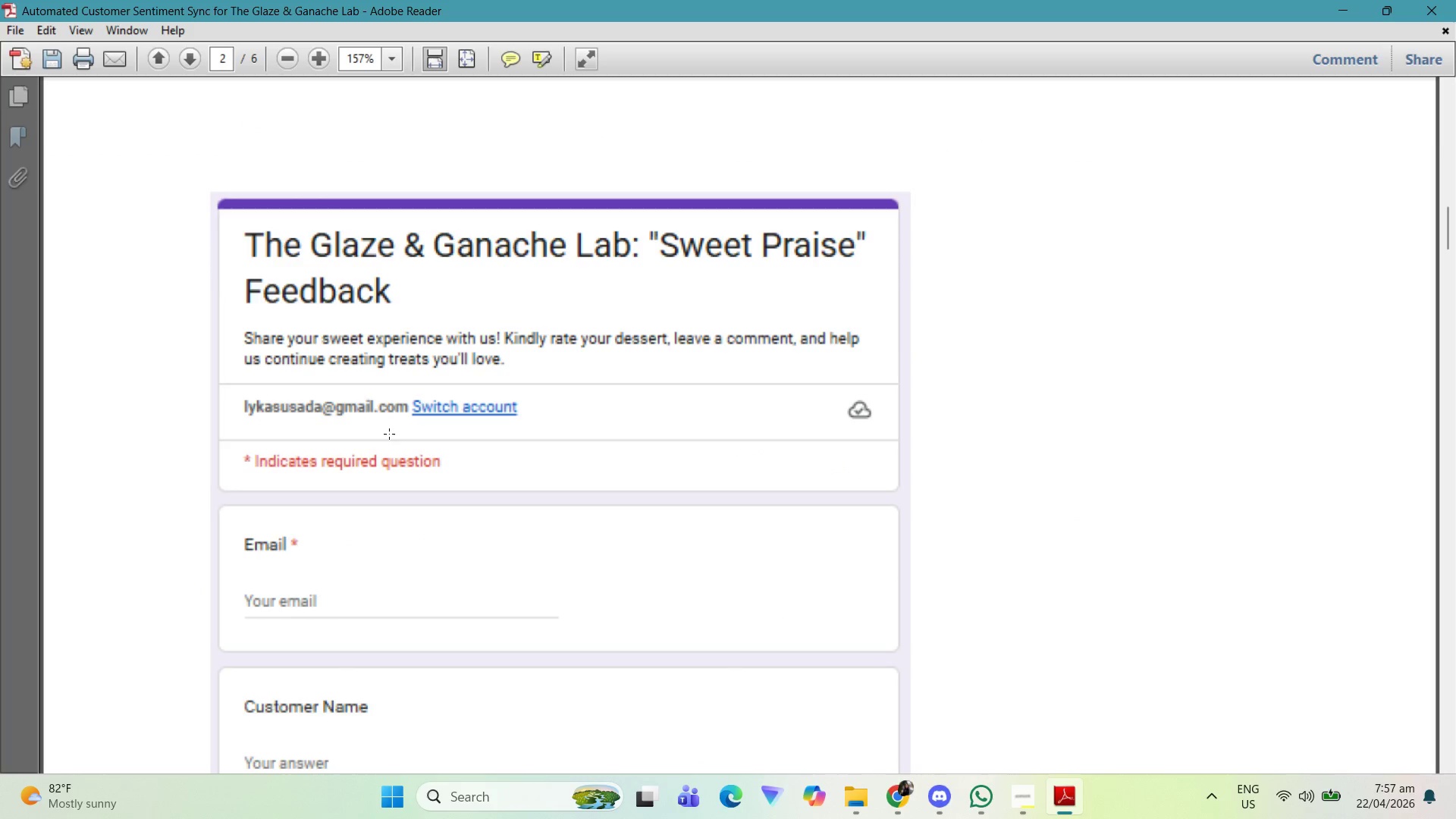 
scroll: coordinate [386, 430], scroll_direction: down, amount: 33.0
 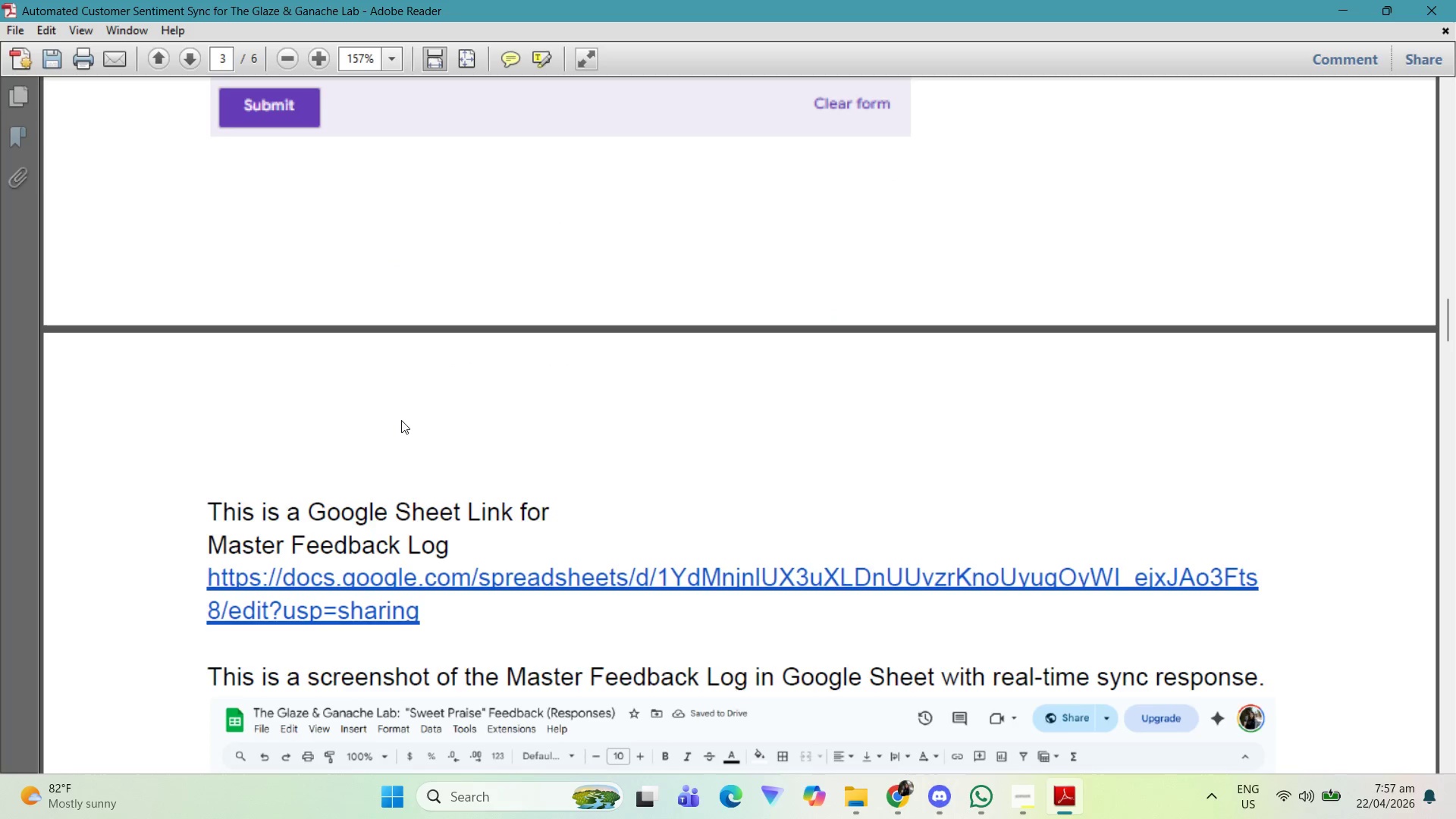 
wait(5.42)
 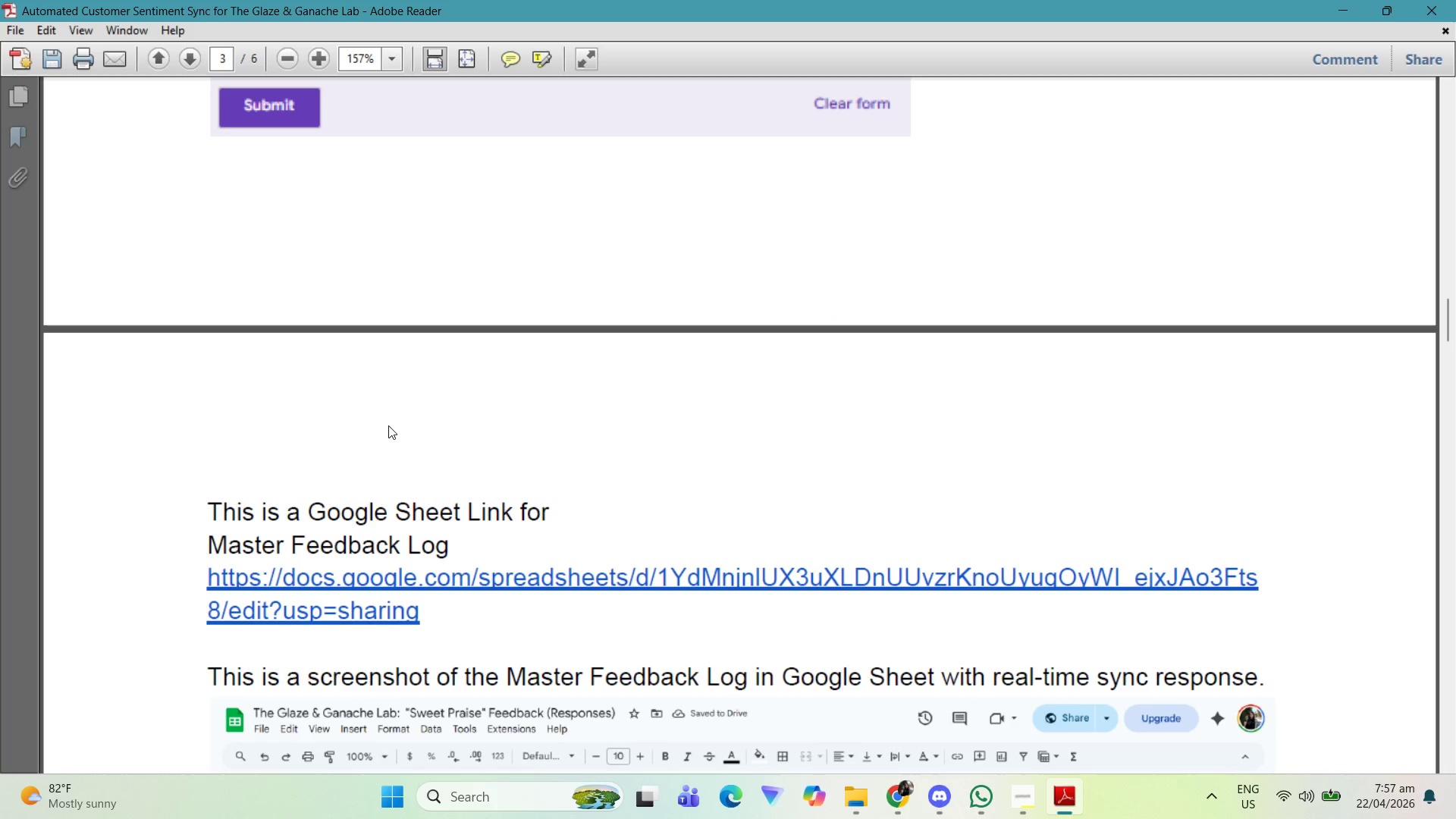 
scroll: coordinate [795, 353], scroll_direction: down, amount: 15.0
 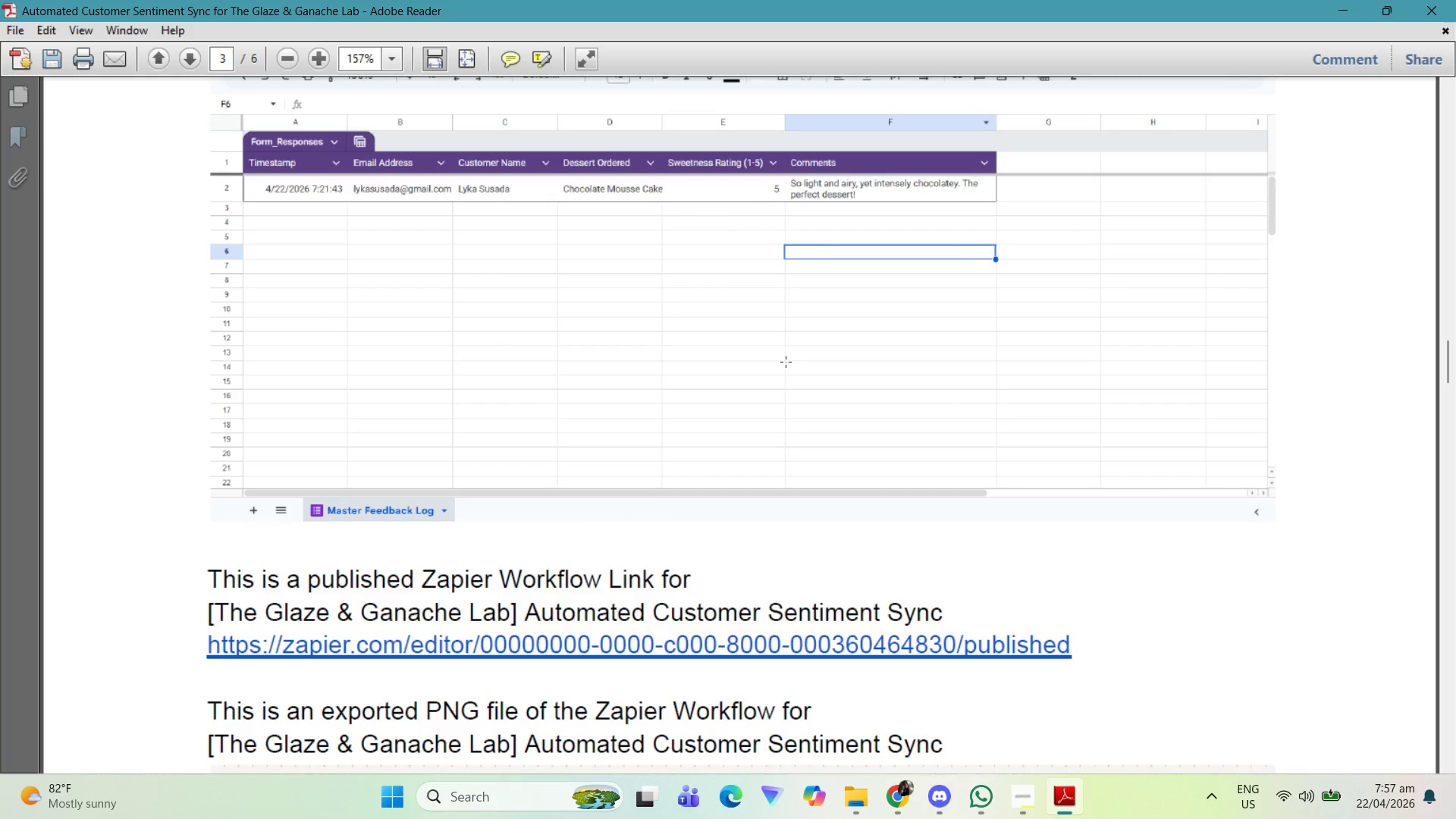 
wait(5.38)
 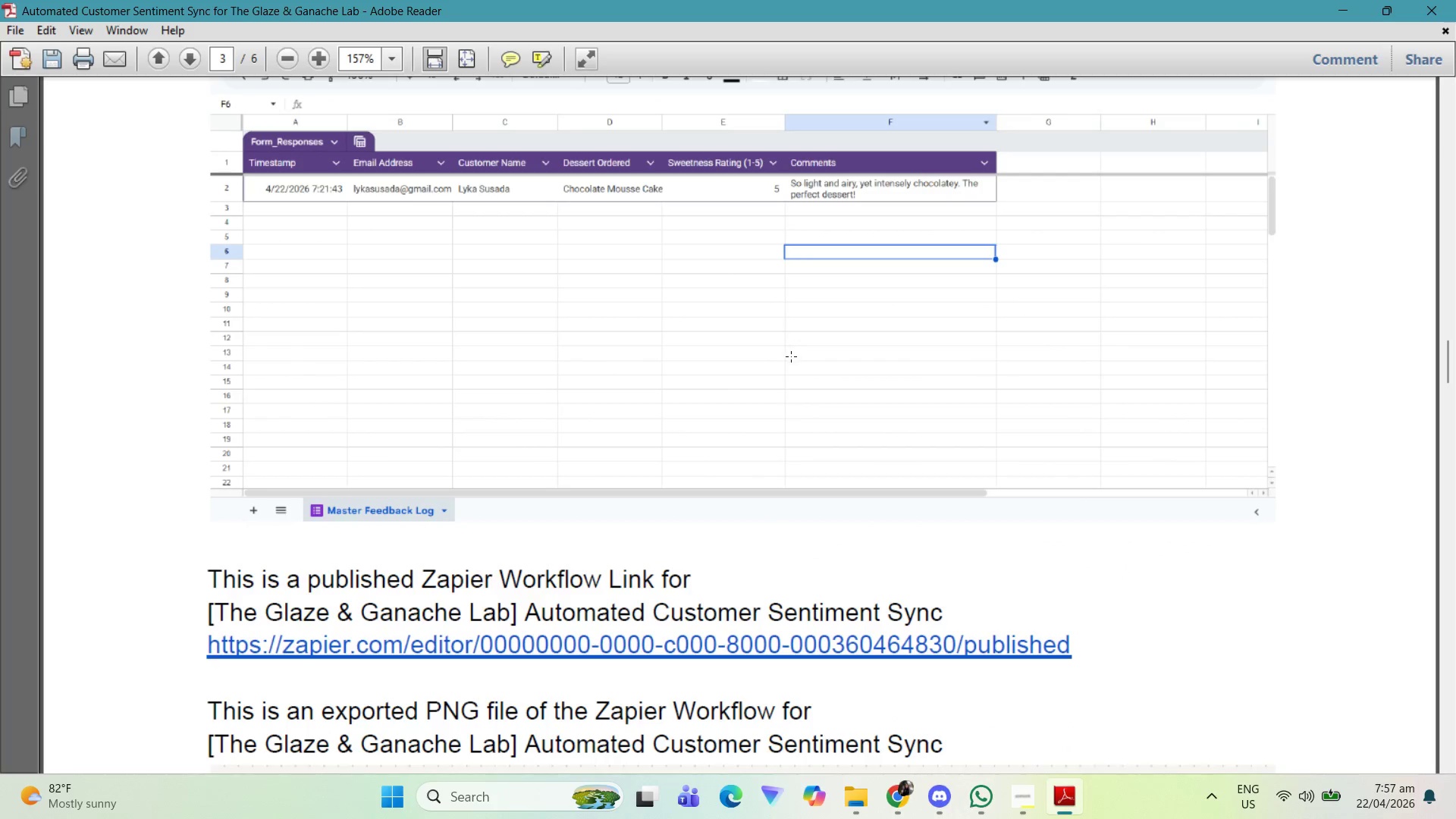 
scroll: coordinate [917, 374], scroll_direction: down, amount: 11.0
 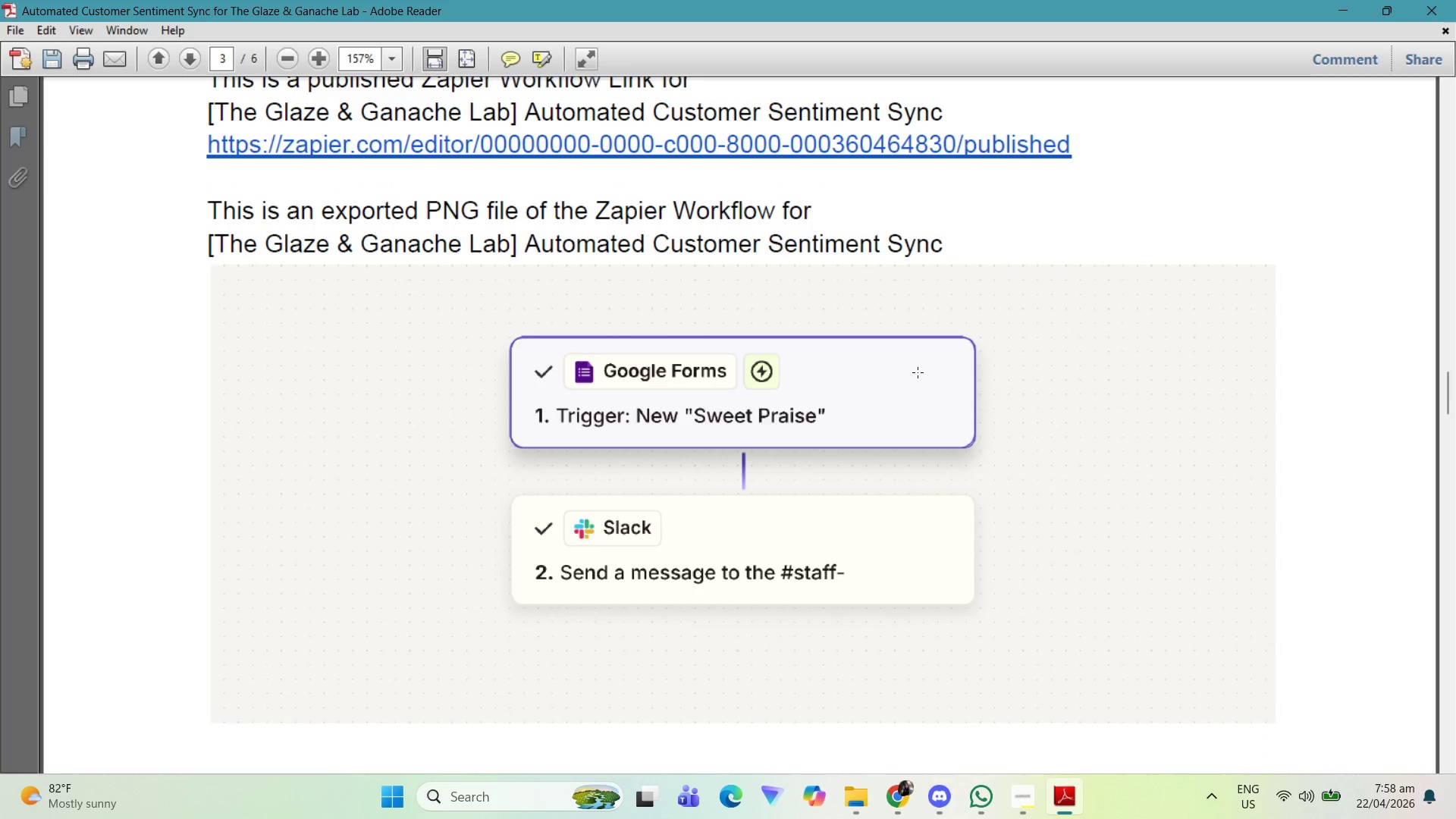 
scroll: coordinate [924, 334], scroll_direction: down, amount: 40.0
 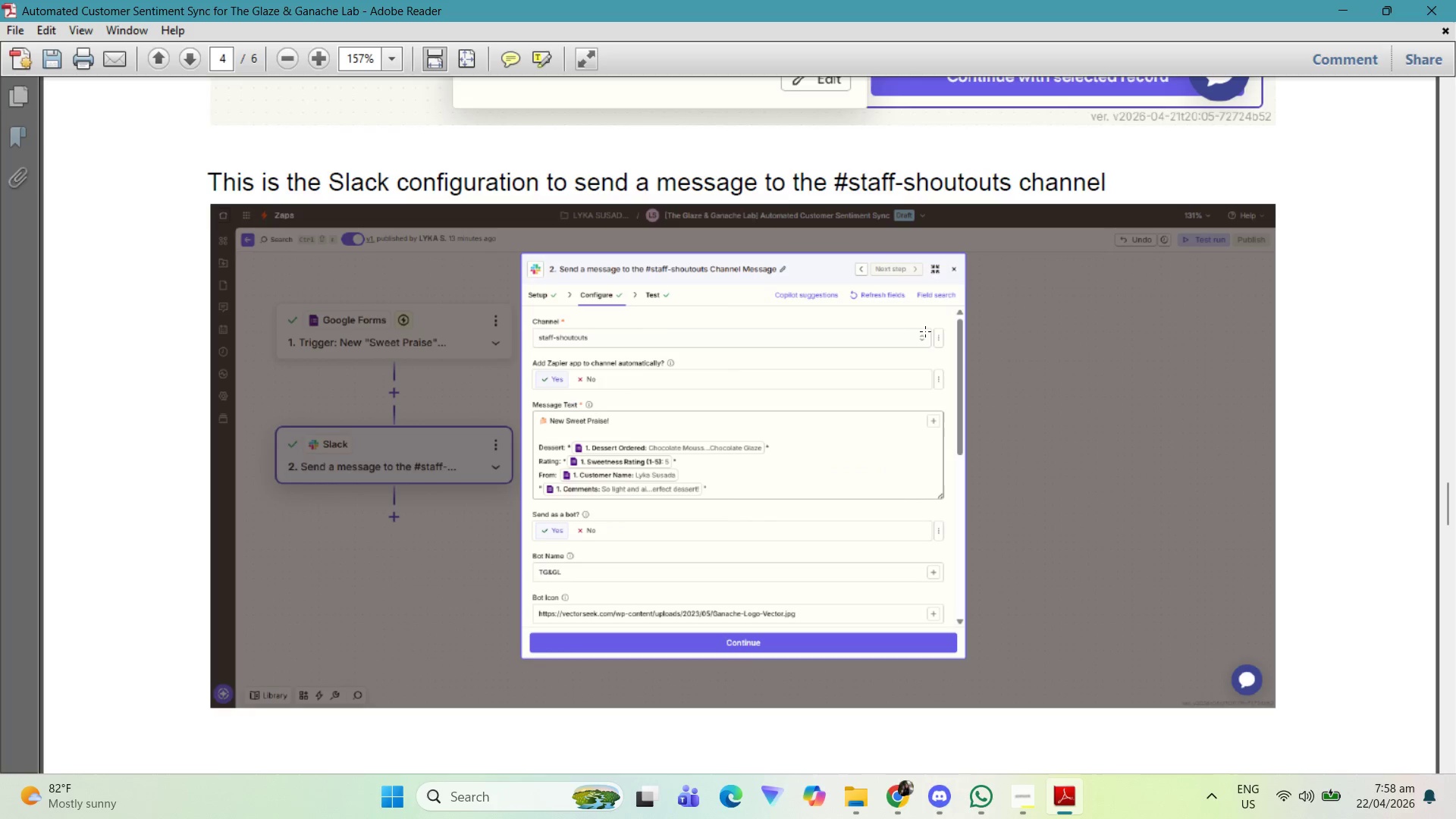 
scroll: coordinate [924, 323], scroll_direction: down, amount: 32.0
 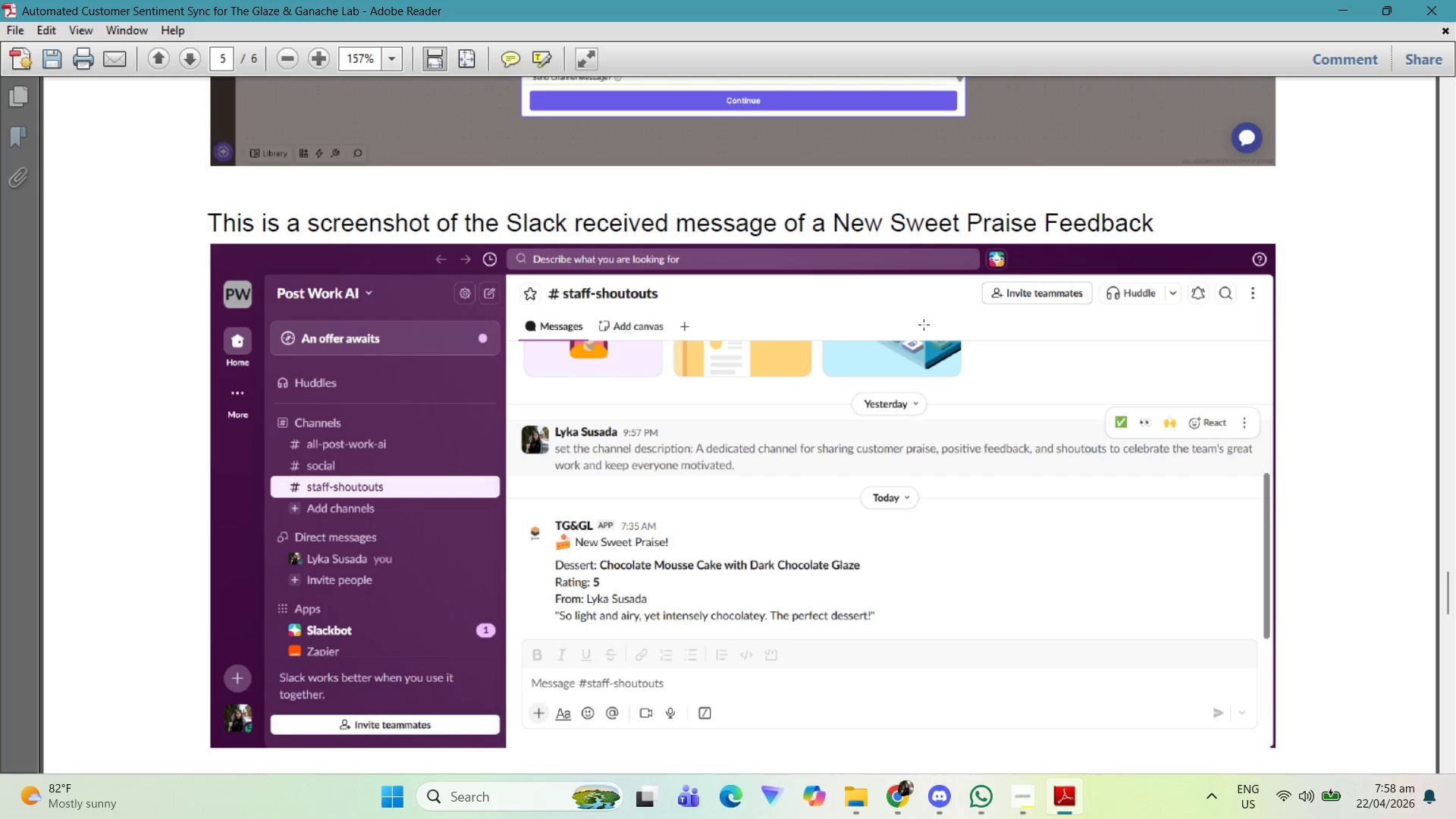 
wait(8.24)
 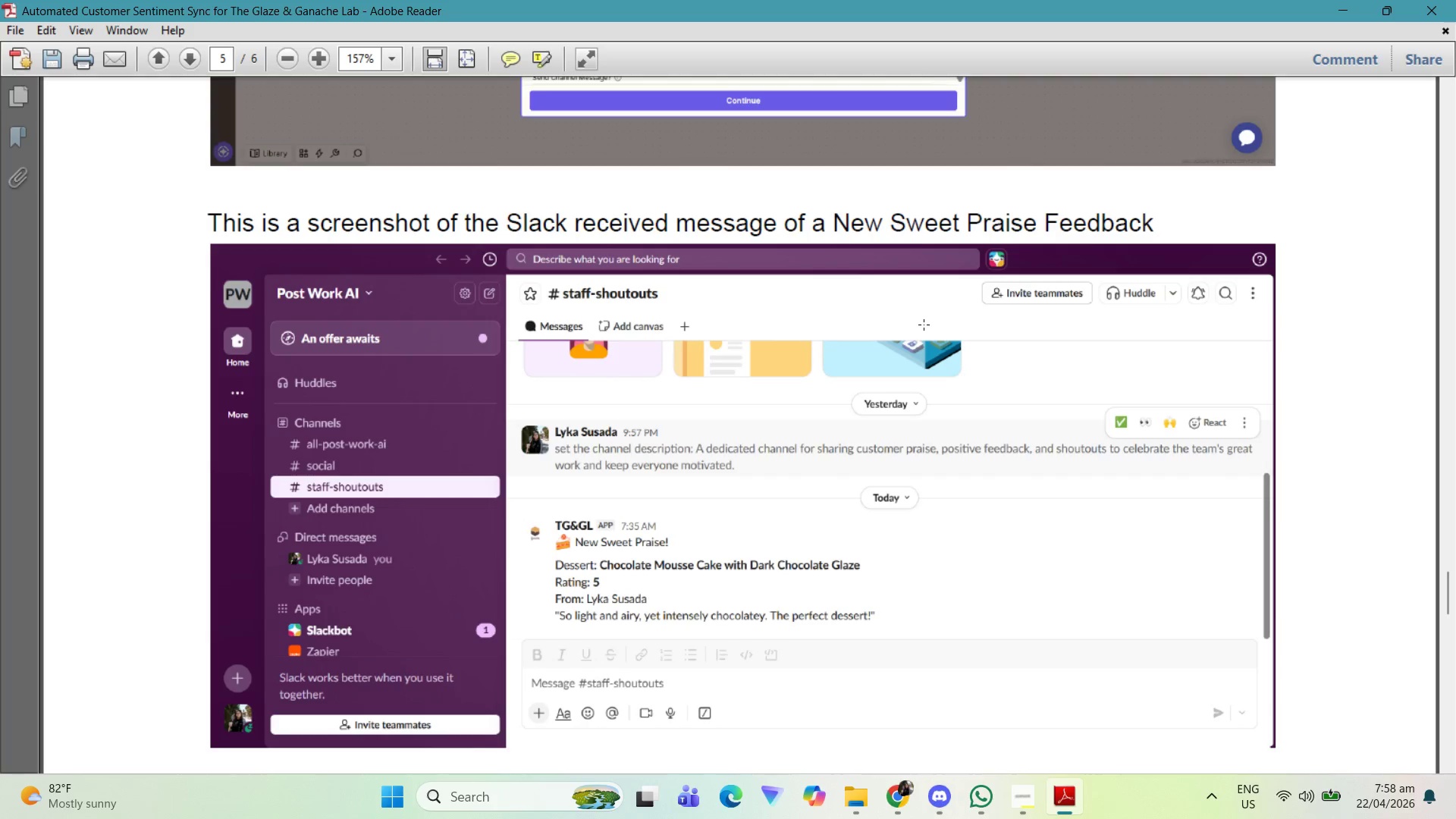 
scroll: coordinate [926, 315], scroll_direction: down, amount: 4.0
 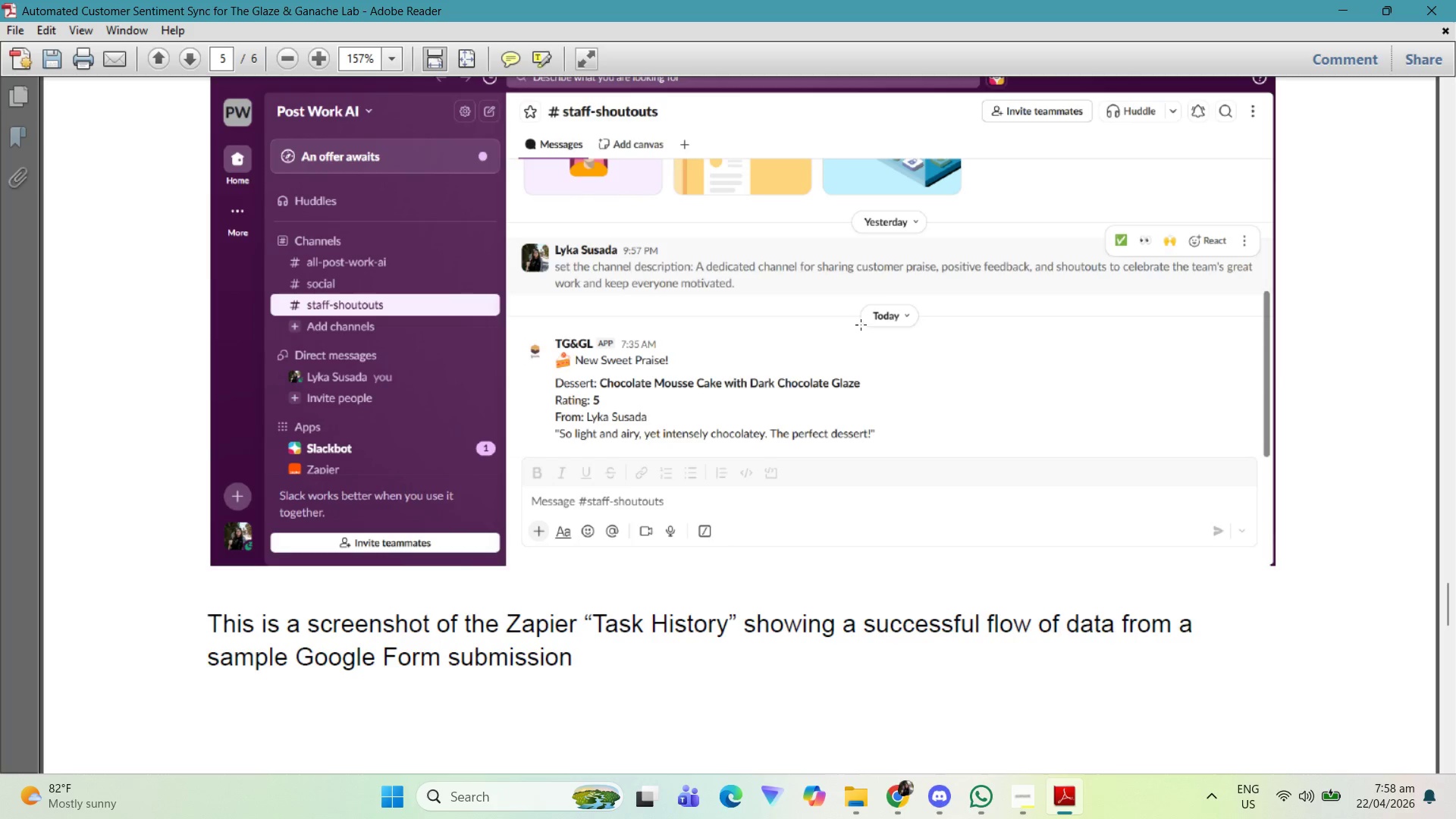 
wait(5.93)
 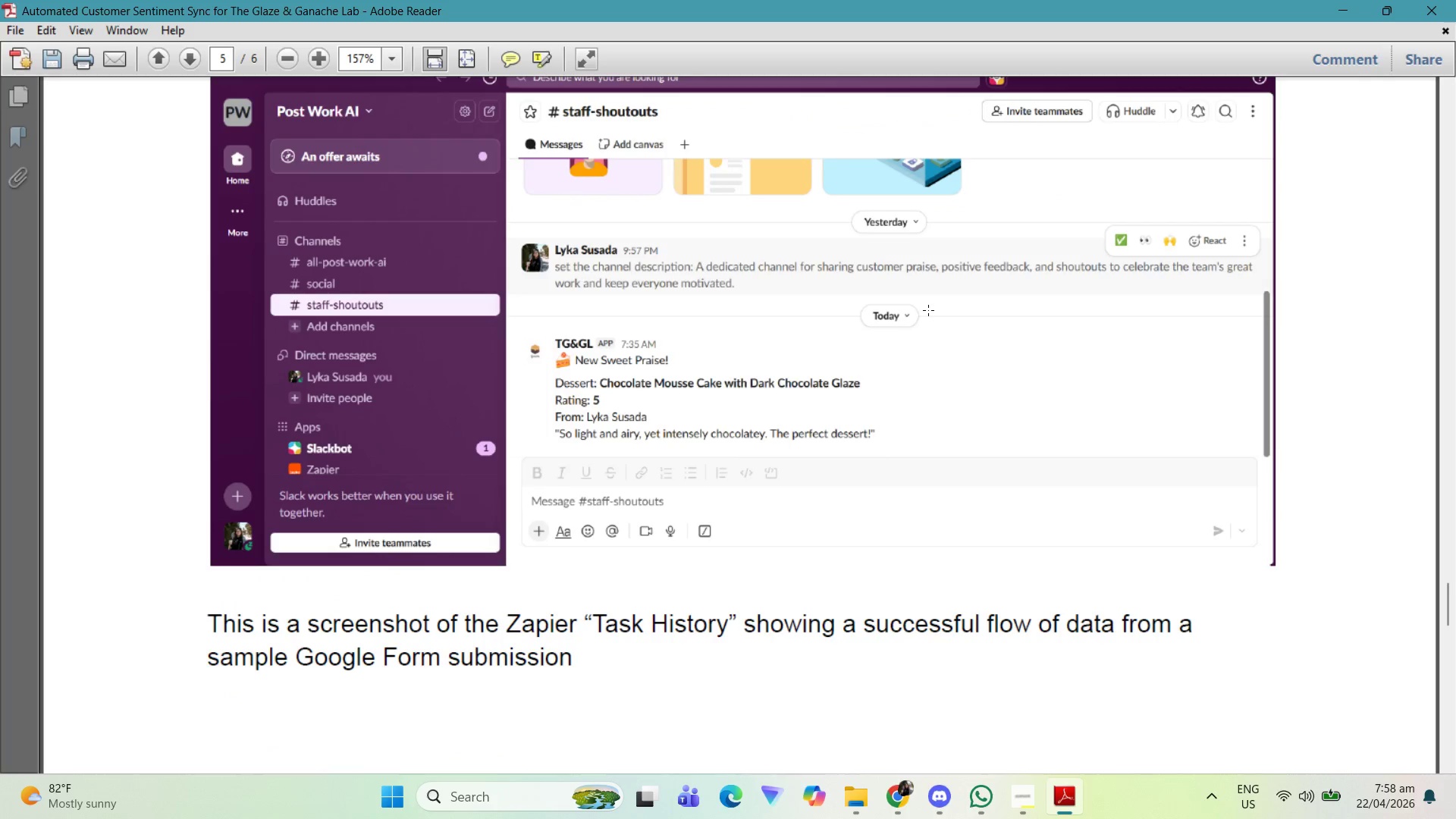 
scroll: coordinate [748, 458], scroll_direction: down, amount: 57.0
 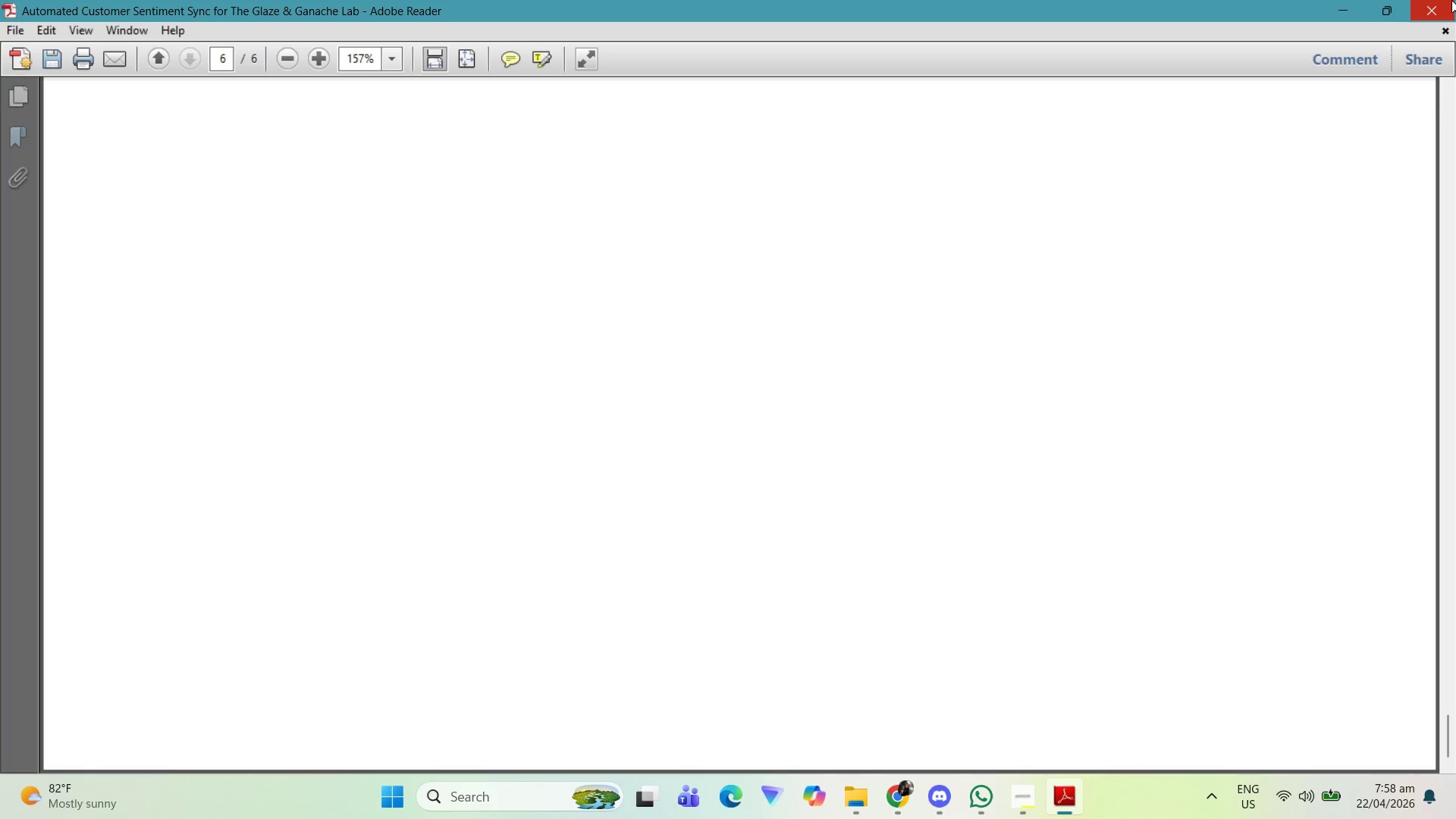 
left_click([1451, 0])
 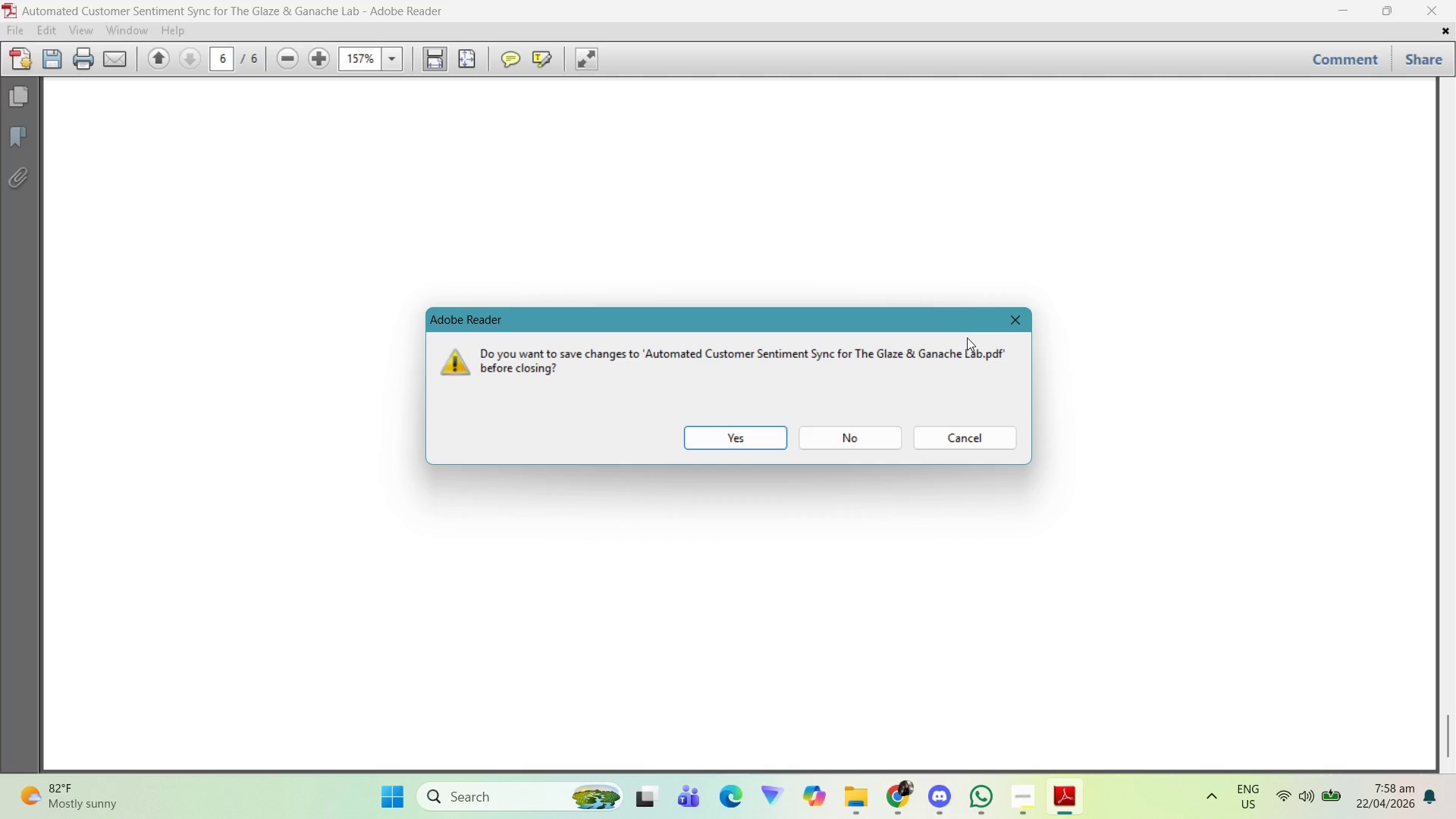 
left_click([1006, 317])
 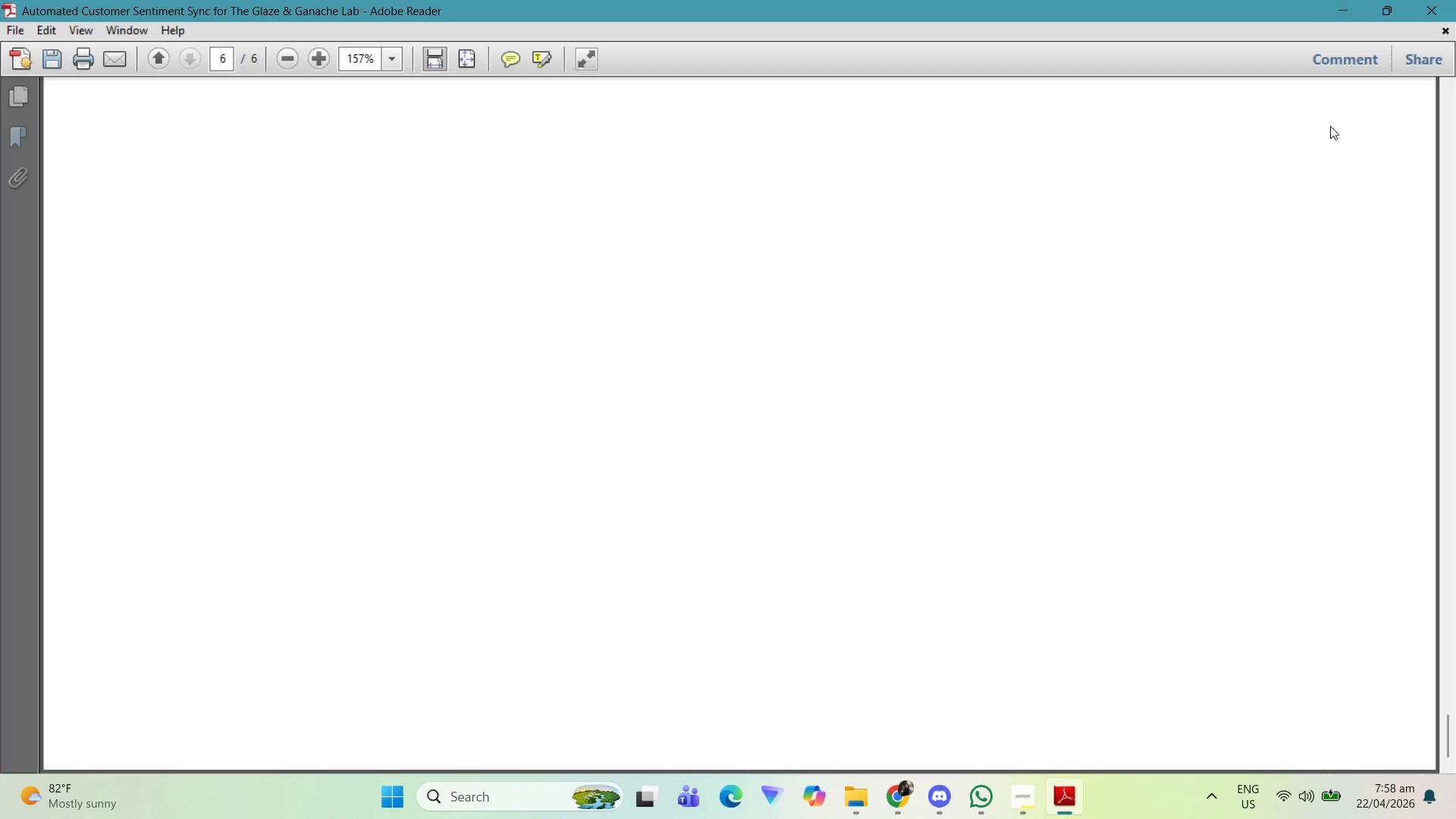 
left_click([1416, 6])
 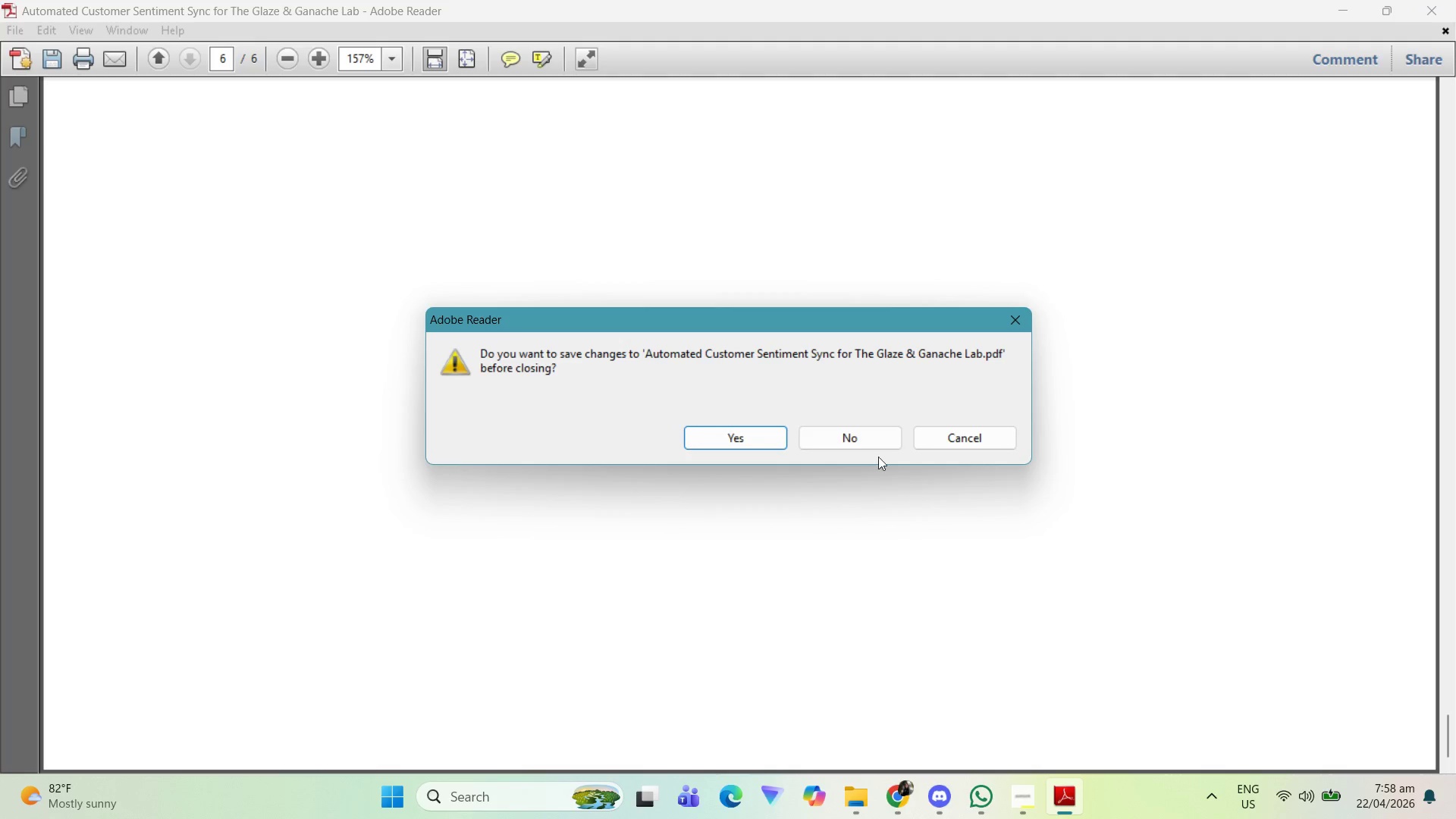 
left_click([844, 435])
 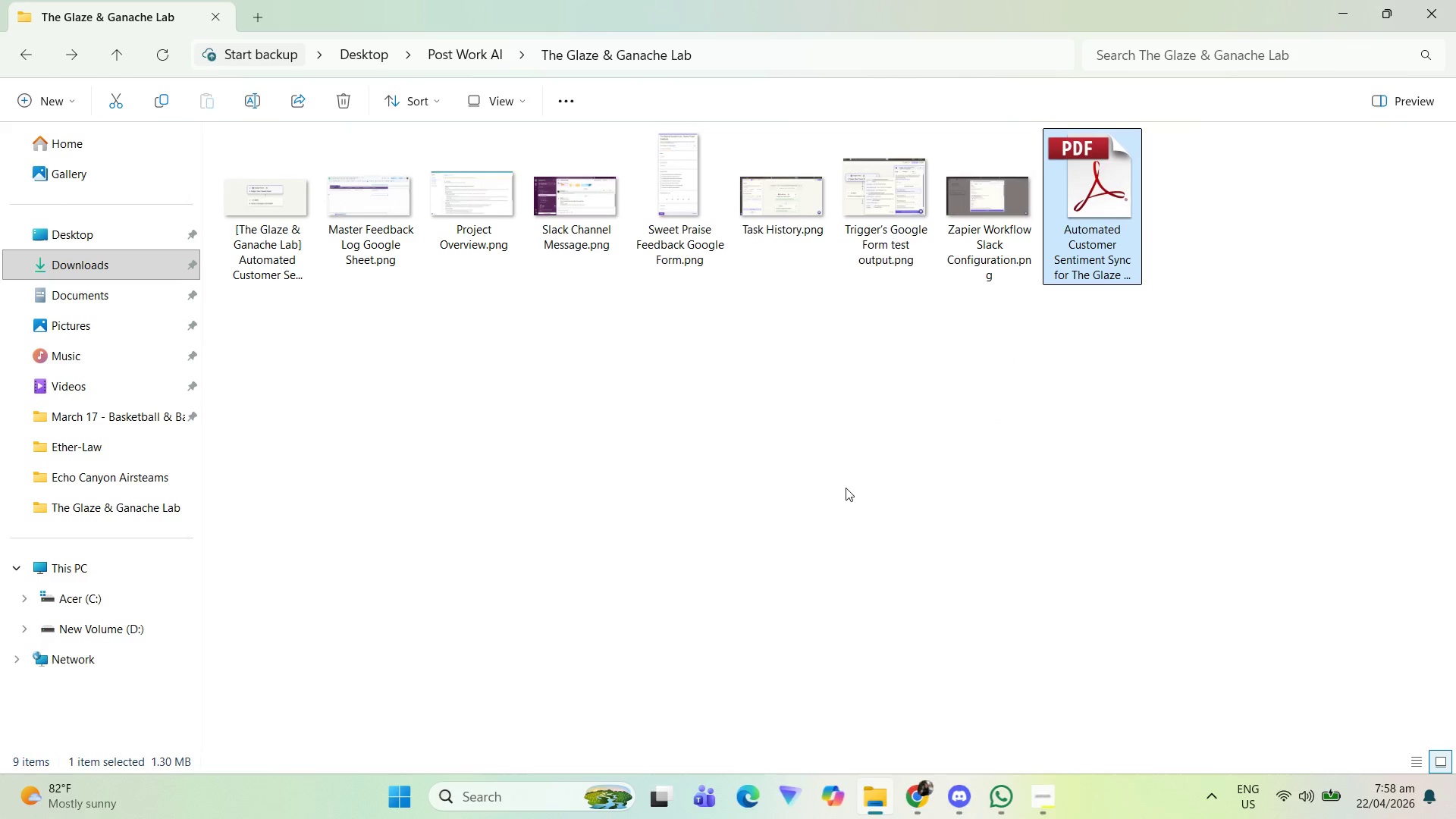 
left_click([946, 372])
 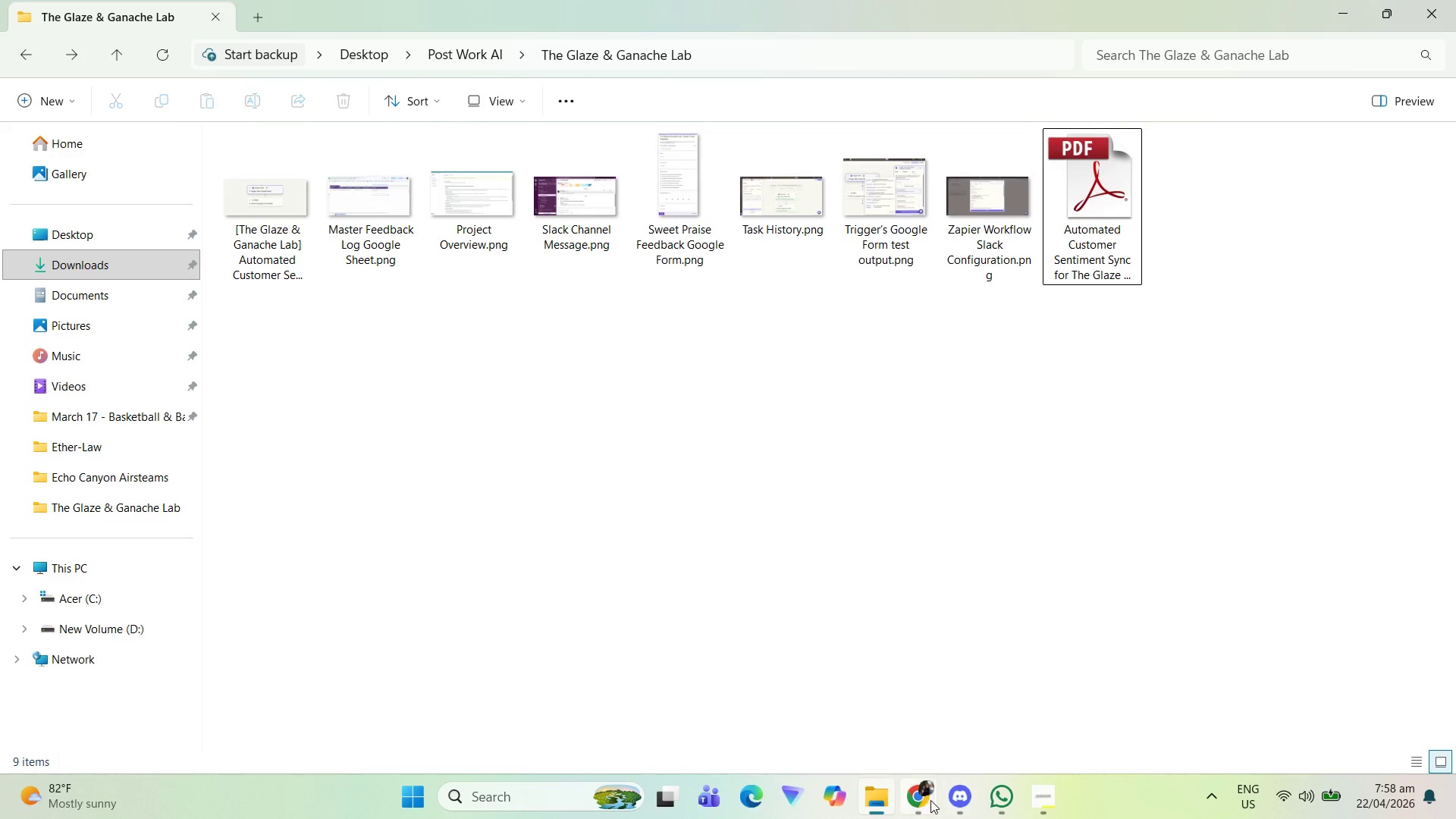 
left_click([918, 799])
 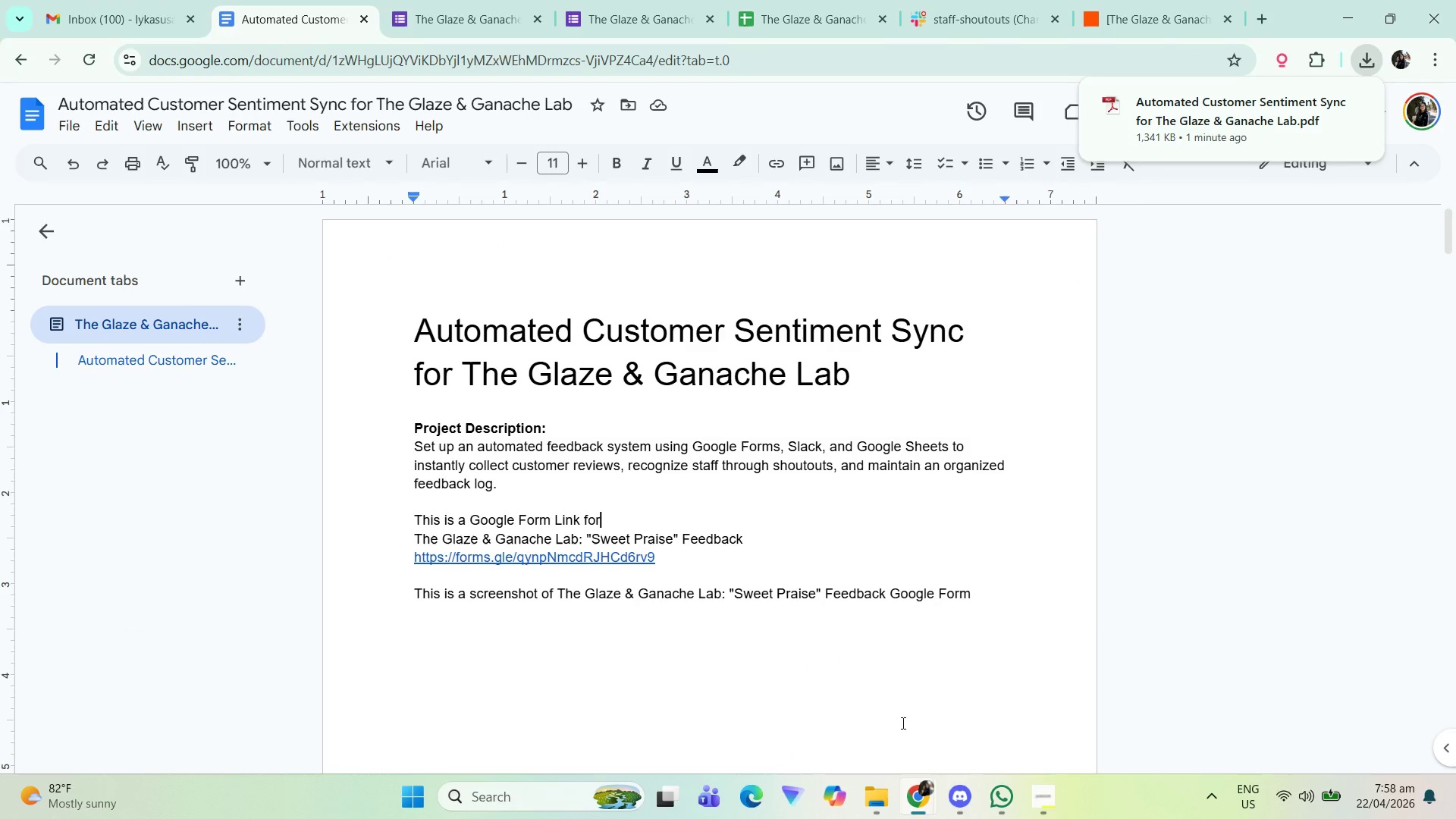 
scroll: coordinate [735, 541], scroll_direction: up, amount: 1.0
 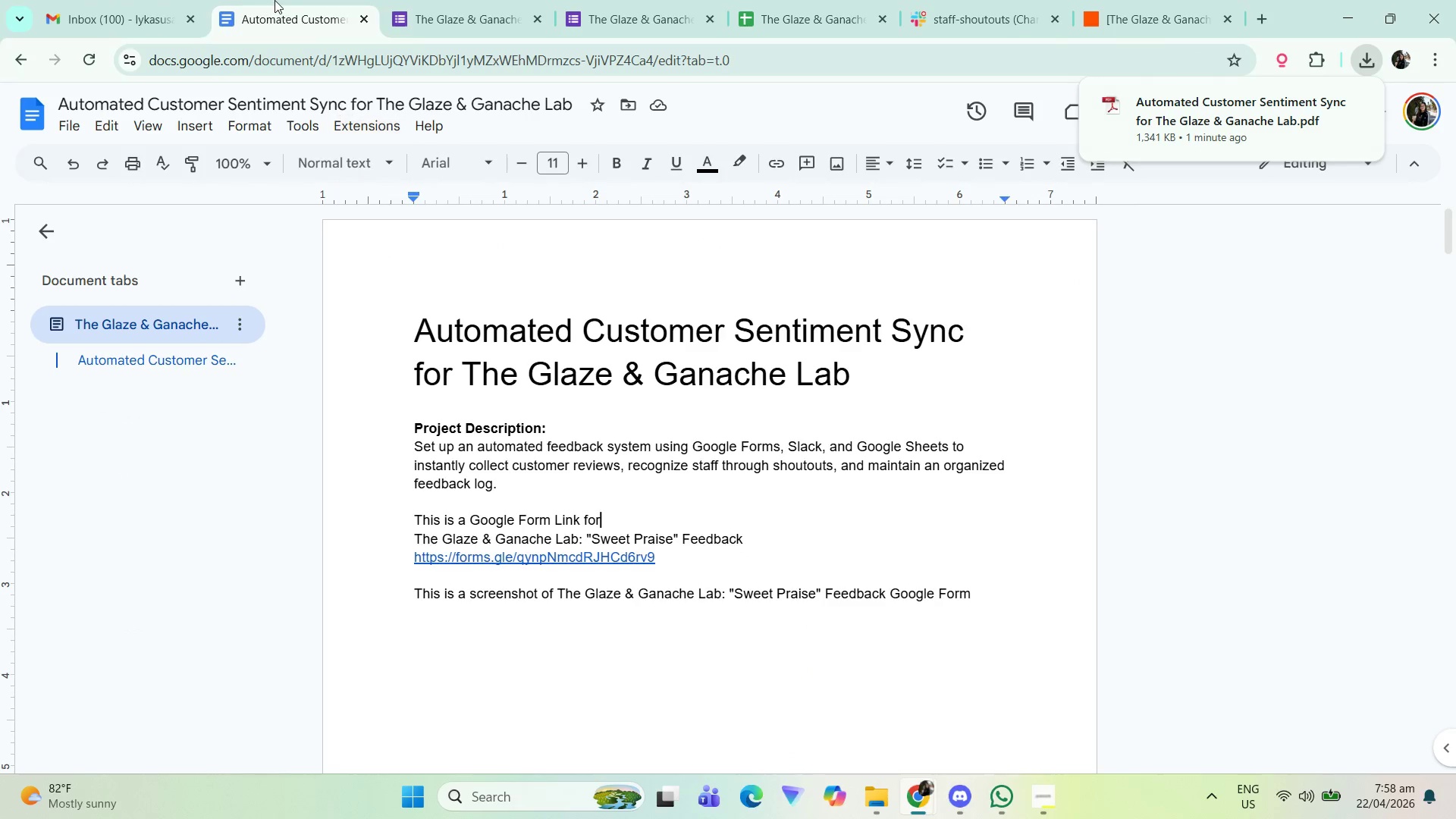 
left_click([394, 0])
 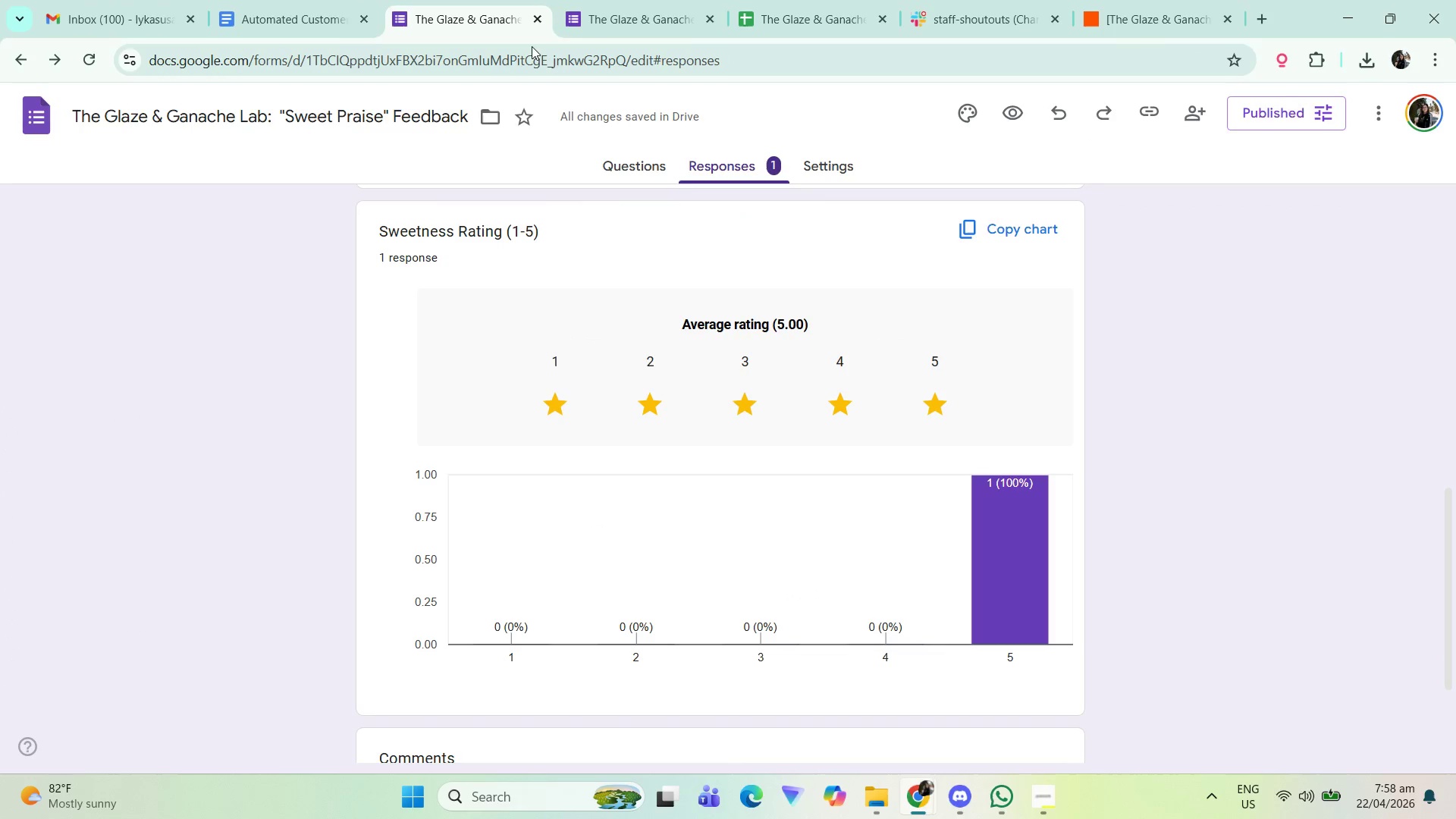 
scroll: coordinate [656, 289], scroll_direction: up, amount: 3.0
 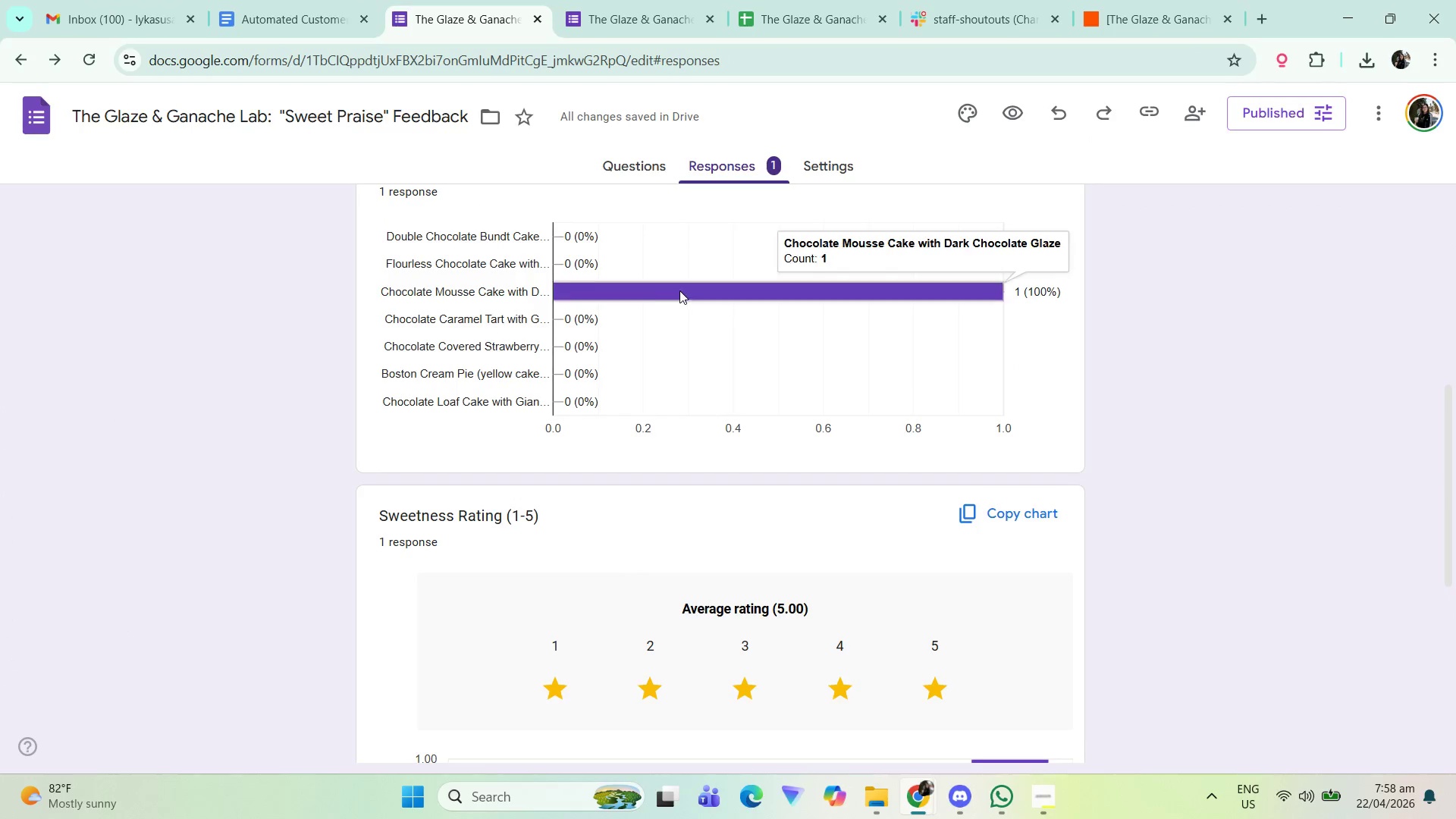 
left_click([585, 0])
 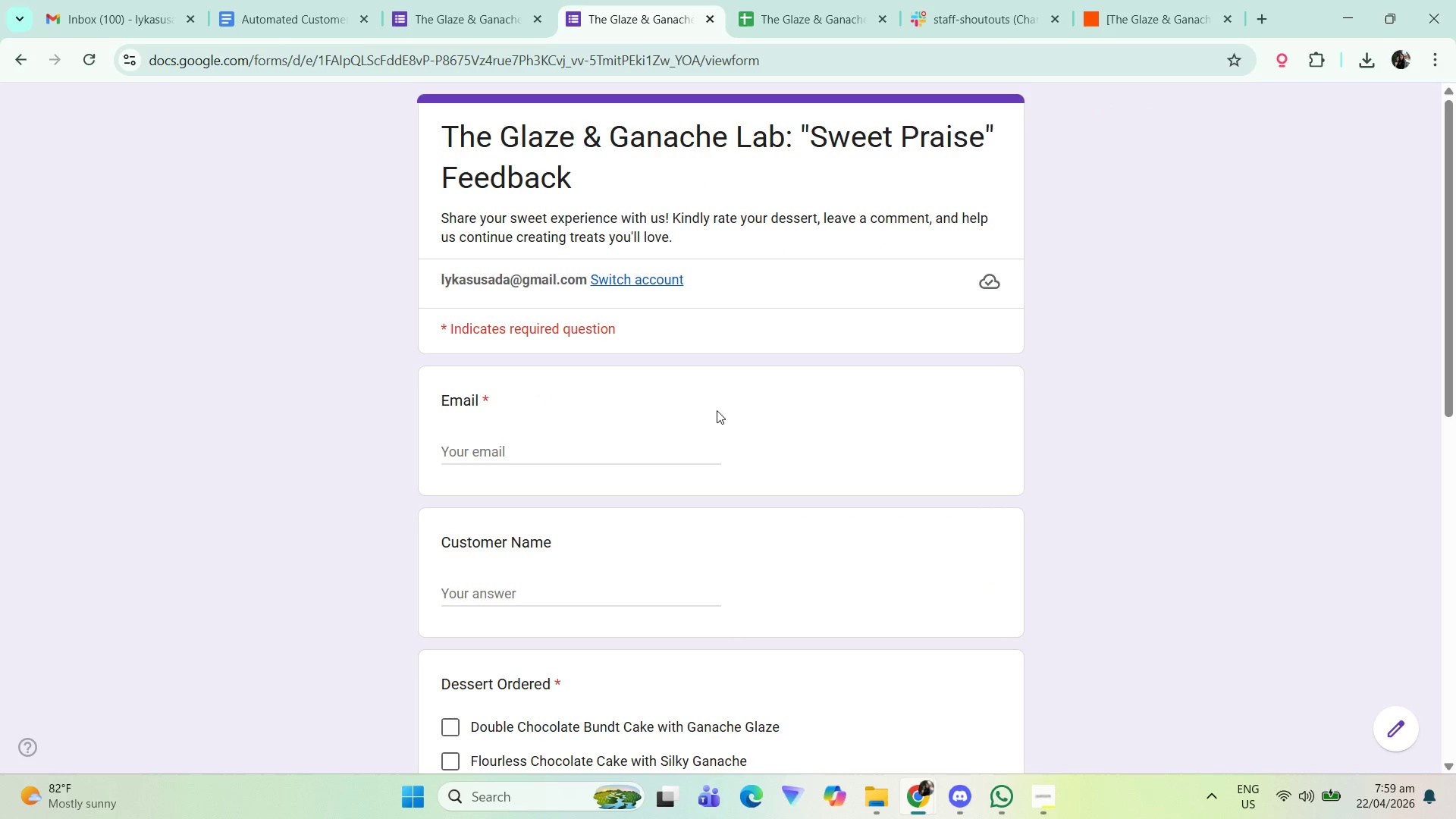 
scroll: coordinate [711, 412], scroll_direction: up, amount: 3.0
 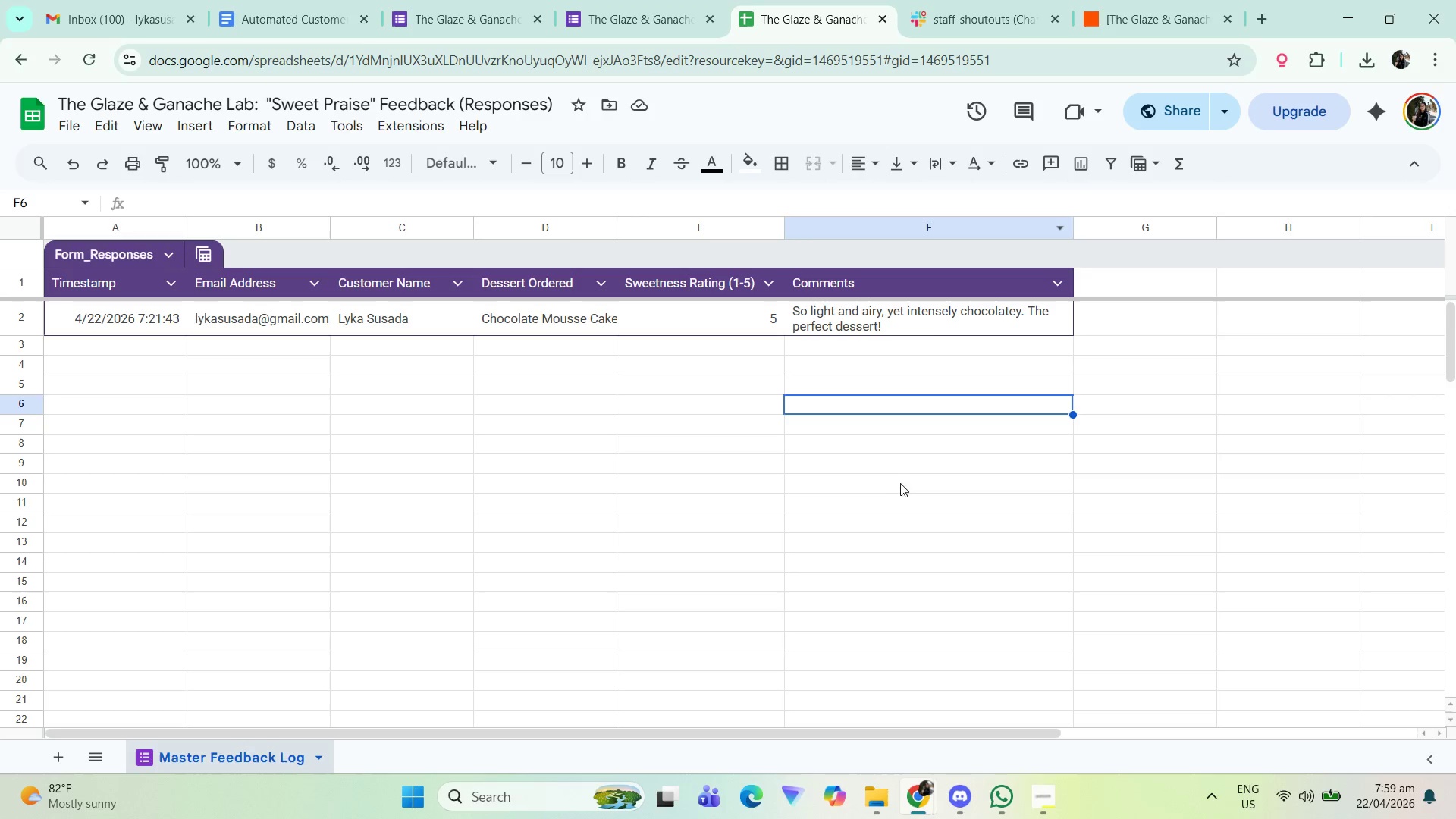 
left_click([924, 0])
 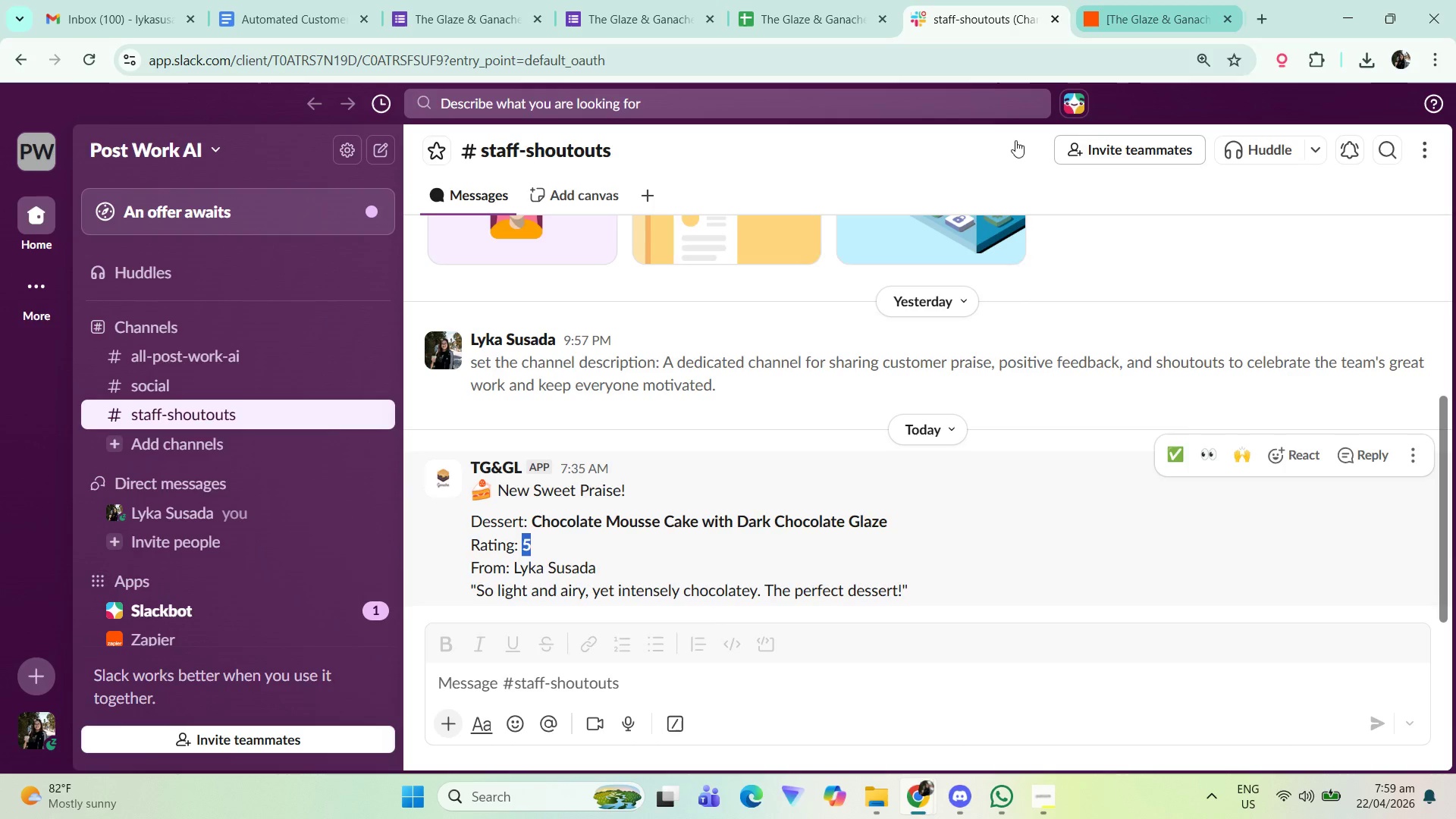 
left_click([896, 549])
 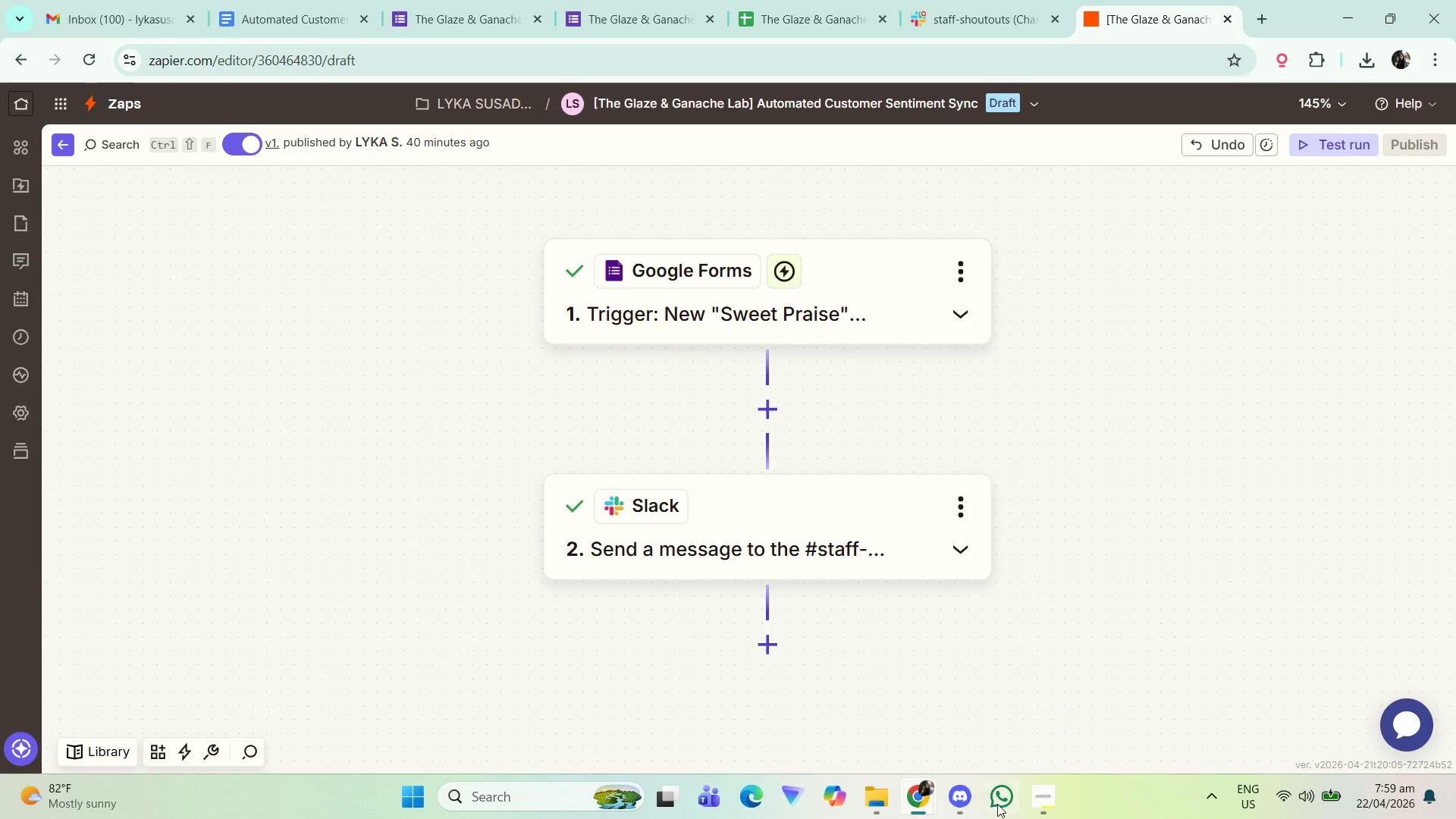 
left_click([1043, 797])